 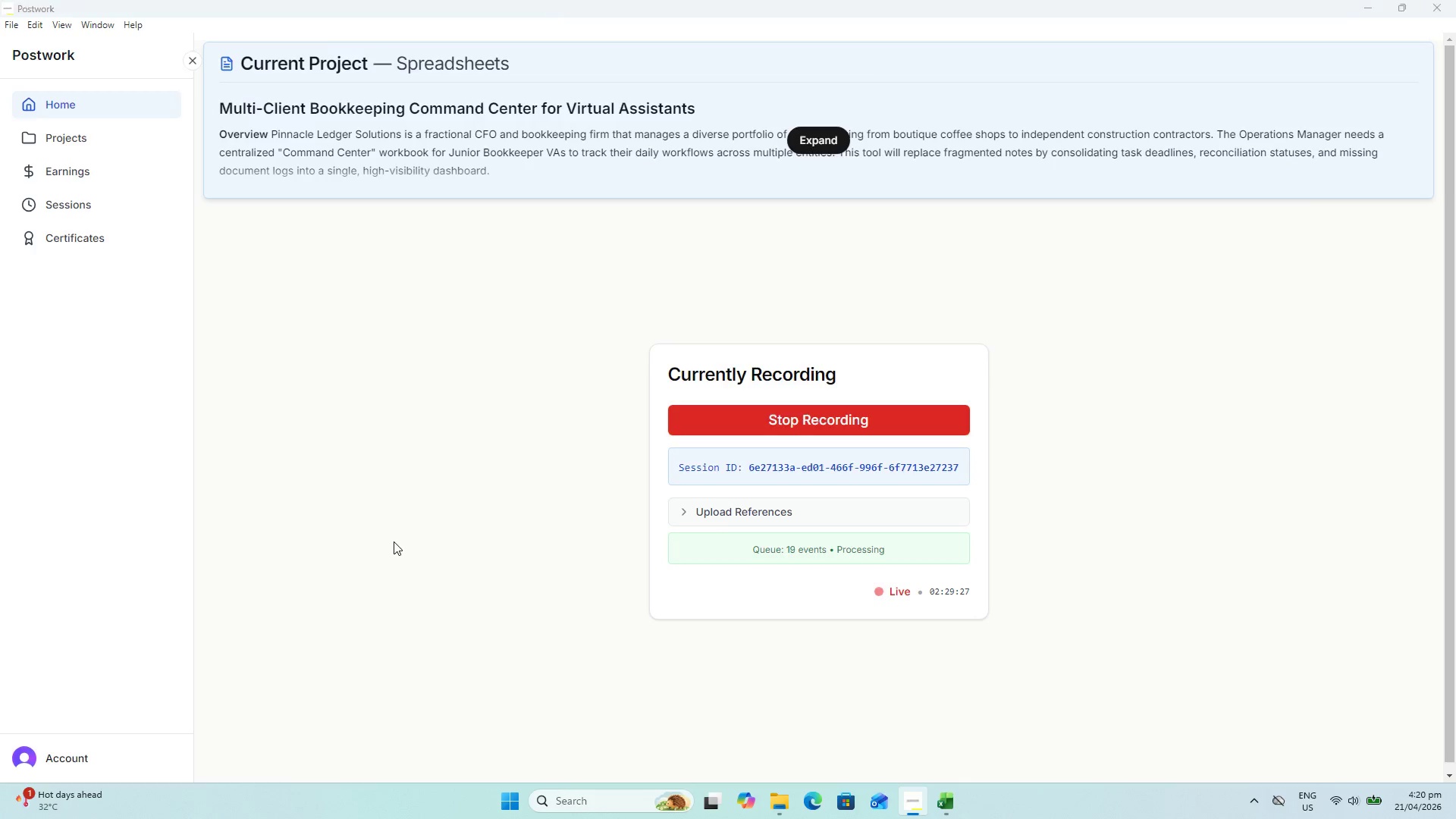 
key(Control+S)
 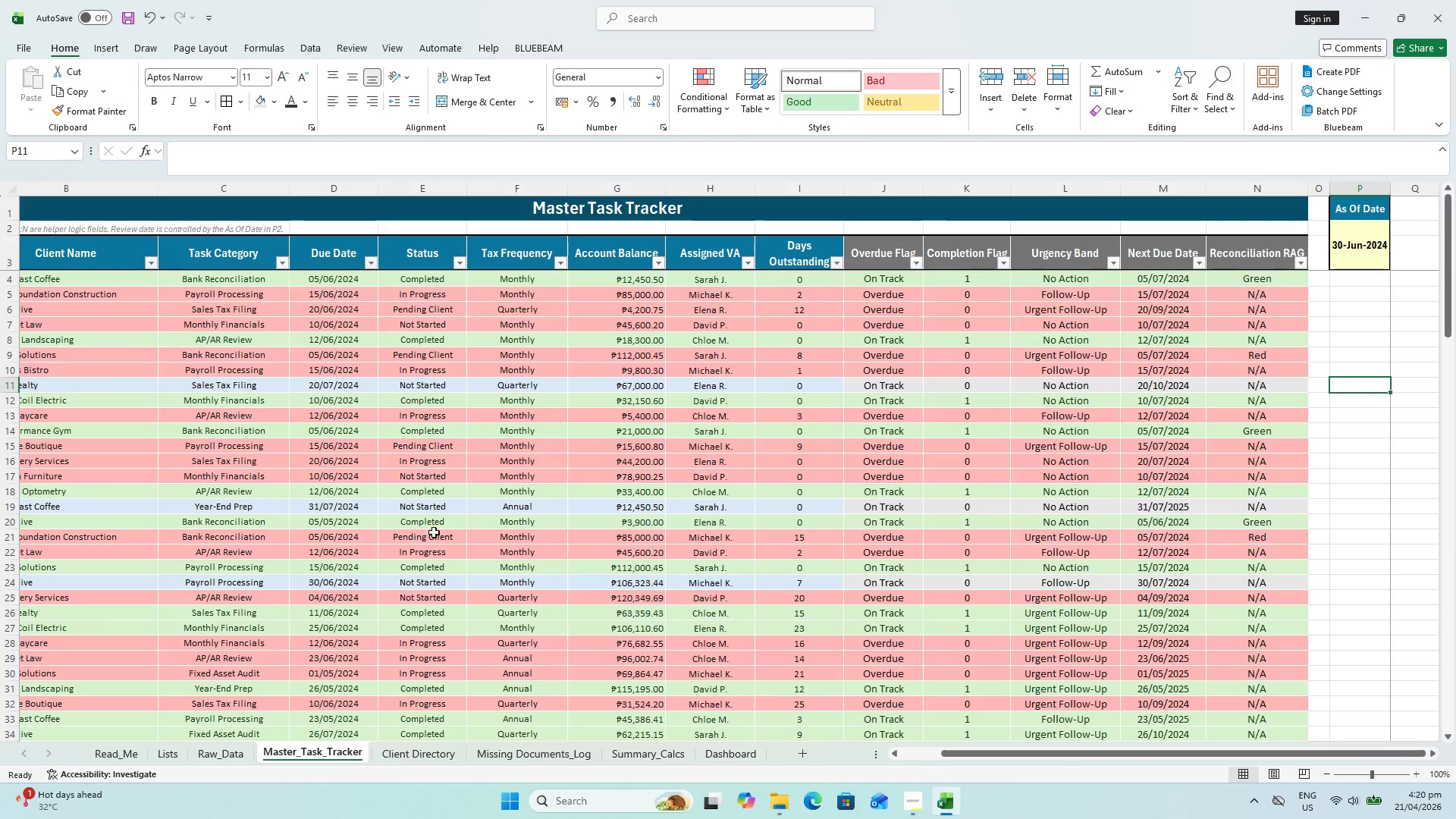 
hold_key(key=ControlLeft, duration=0.48)
scroll: coordinate [488, 519], scroll_direction: down, amount: 1.0
 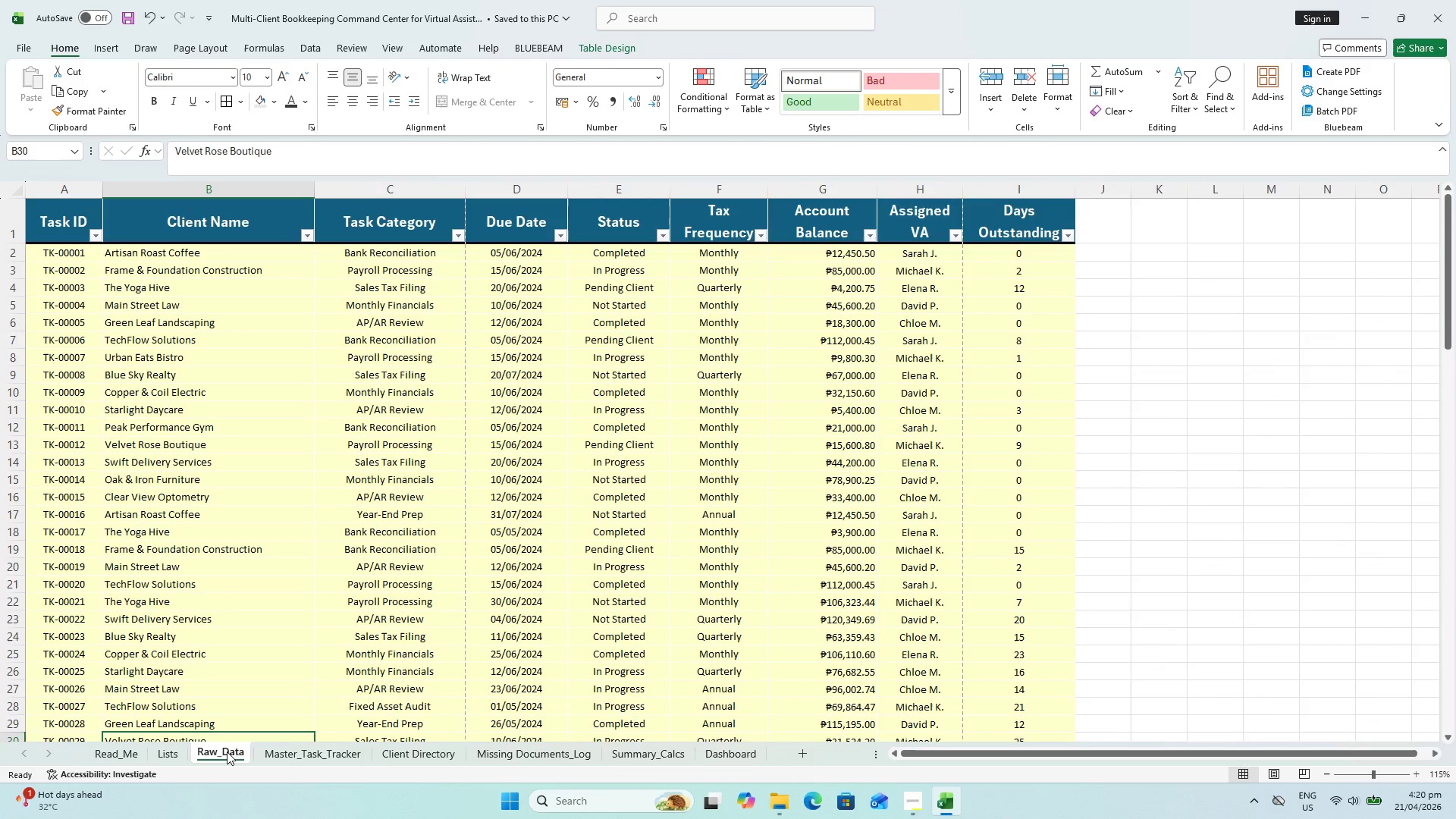 
scroll: coordinate [511, 553], scroll_direction: up, amount: 5.0
 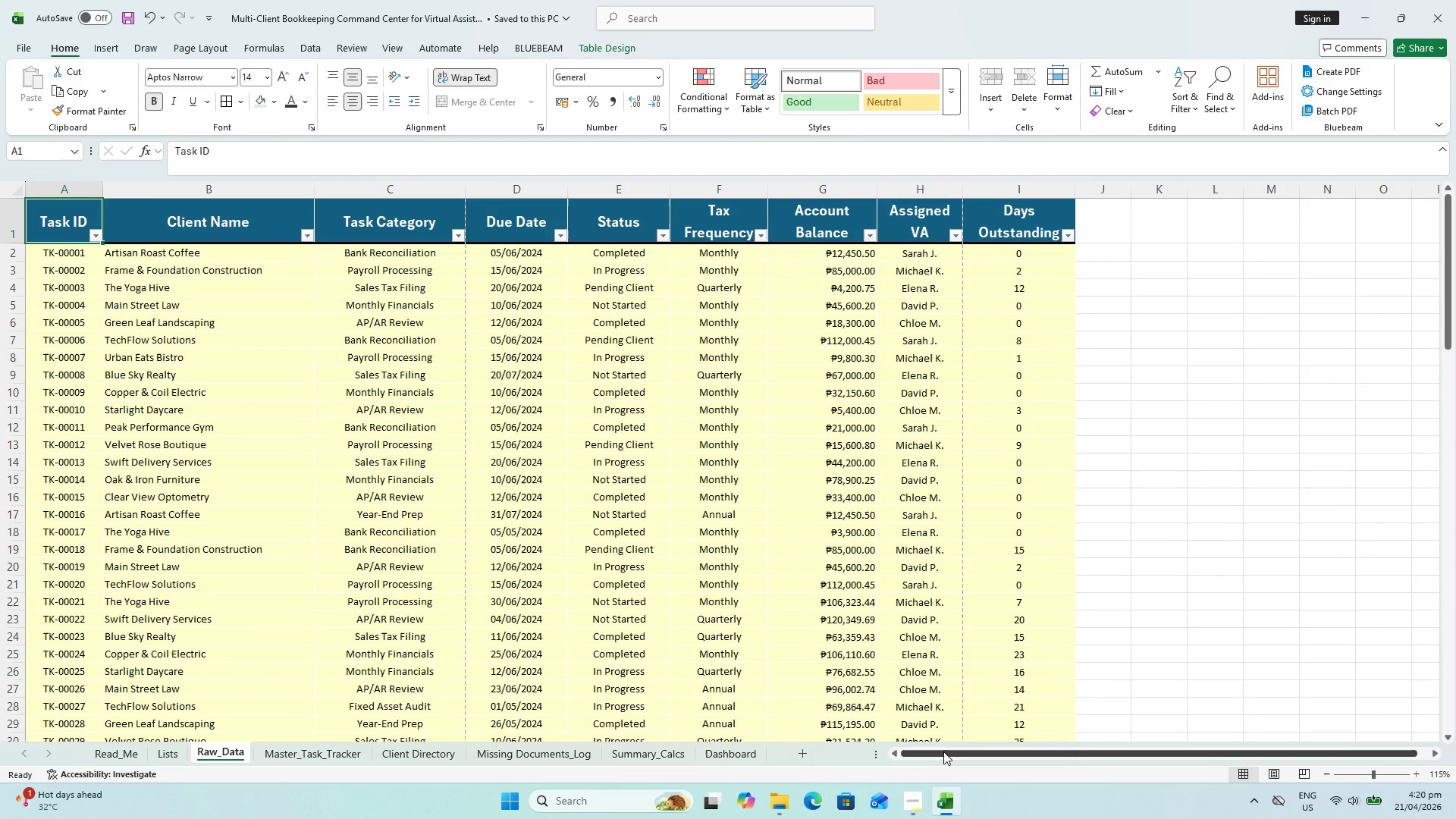 
left_click_drag(start_coordinate=[943, 749], to_coordinate=[874, 756])
 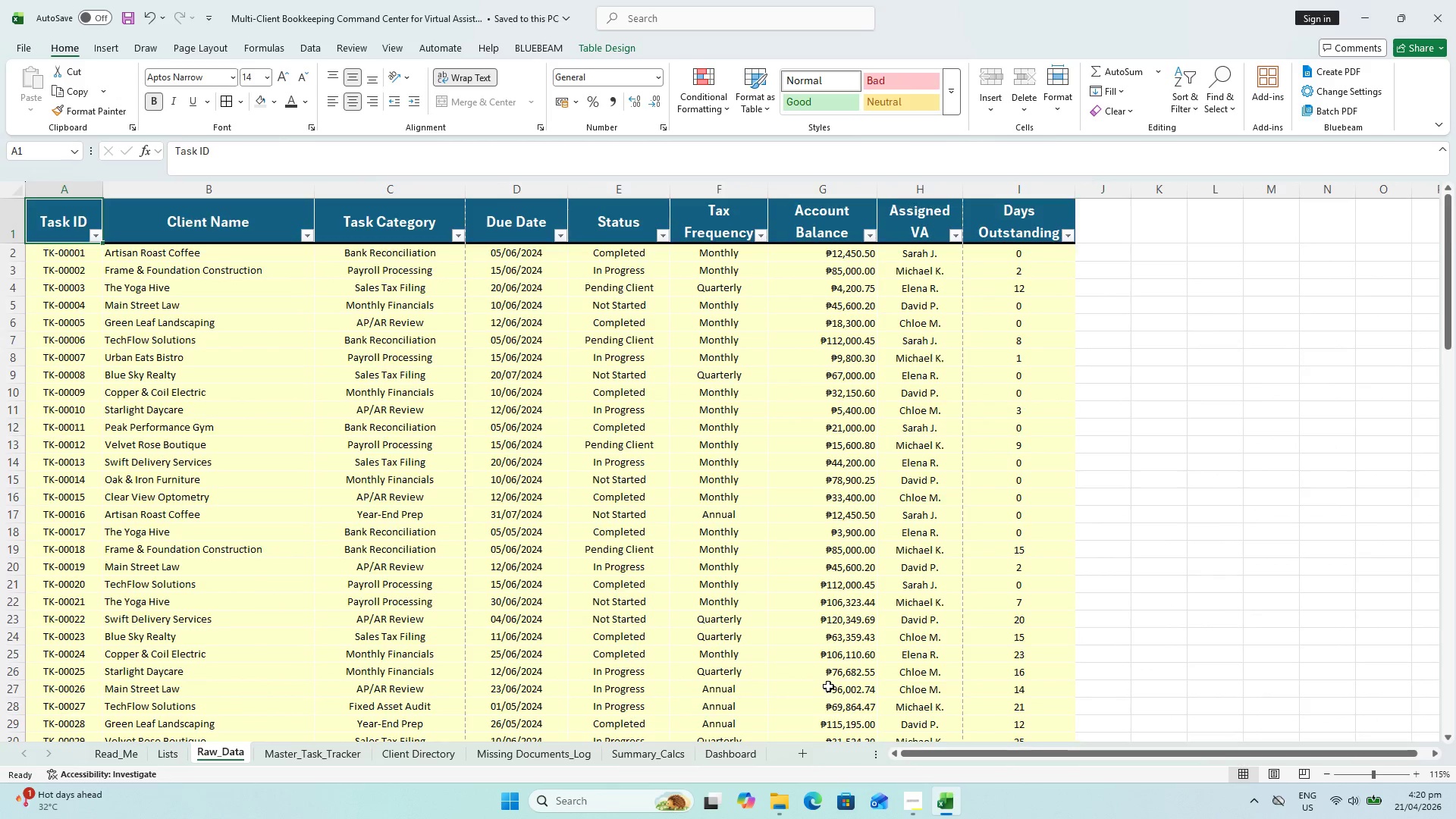 
hold_key(key=ShiftLeft, duration=0.55)
 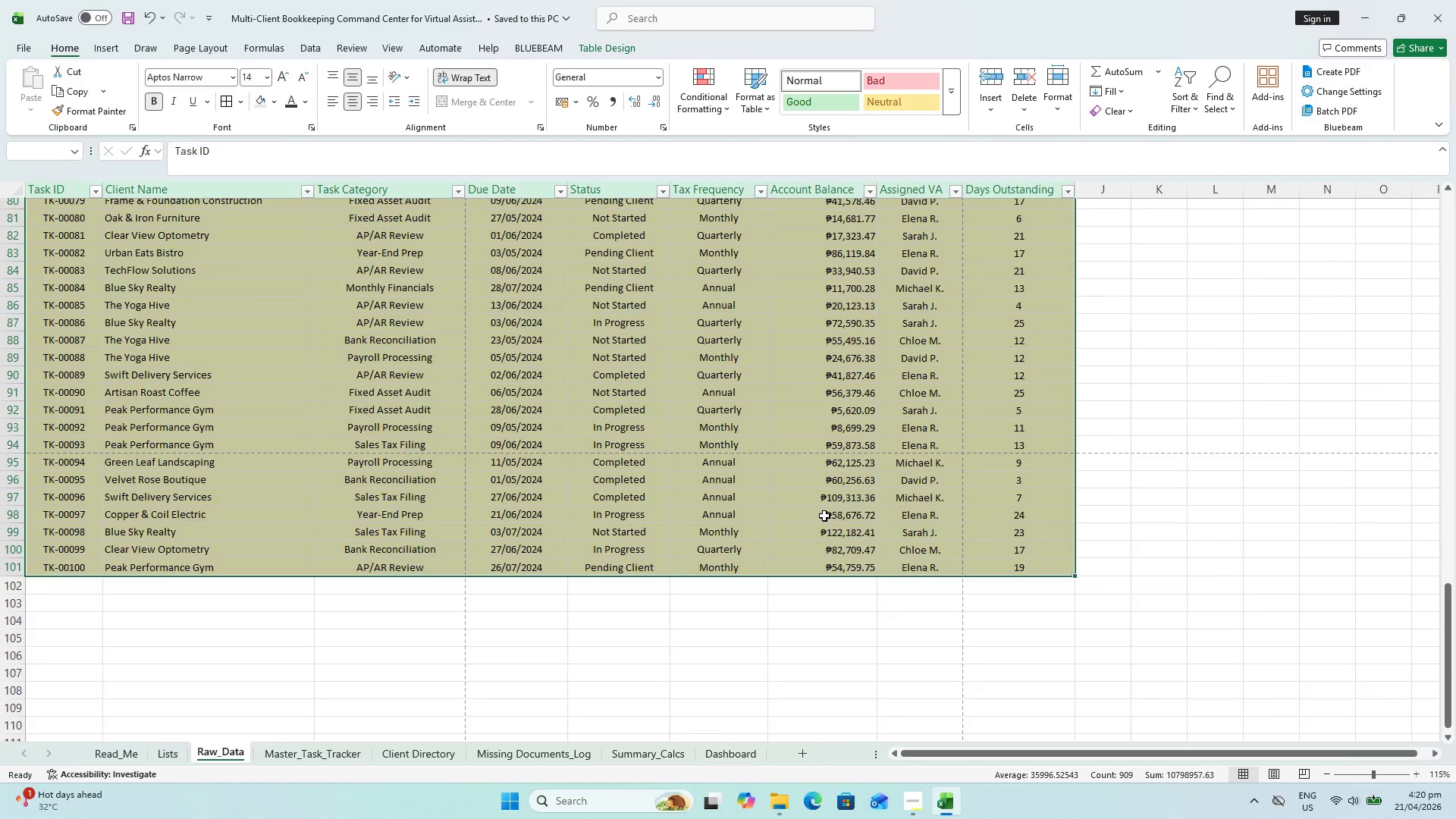 
scroll: coordinate [971, 665], scroll_direction: down, amount: 27.0
 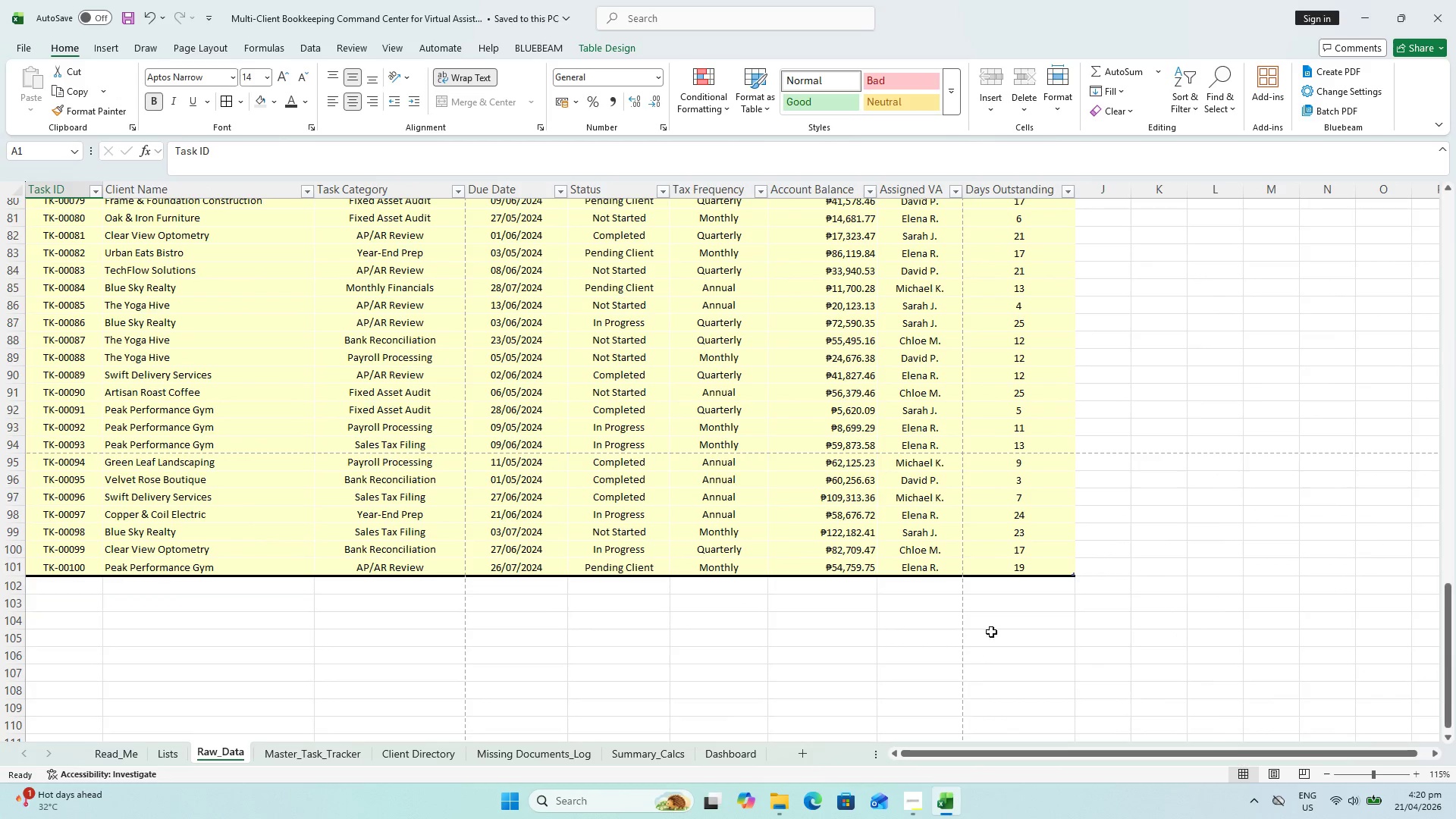 
left_click([1038, 563])
 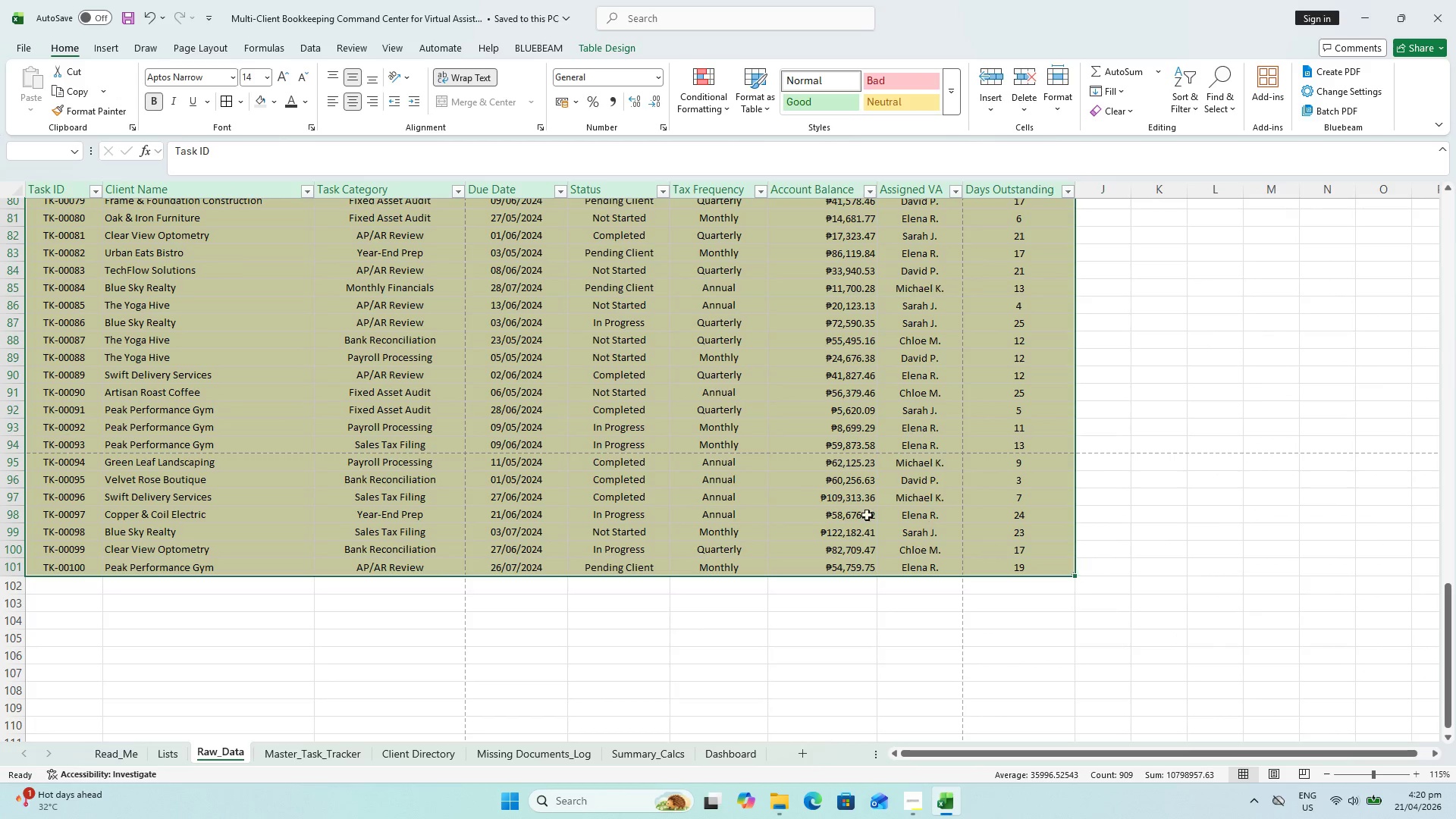 
scroll: coordinate [808, 497], scroll_direction: up, amount: 36.0
 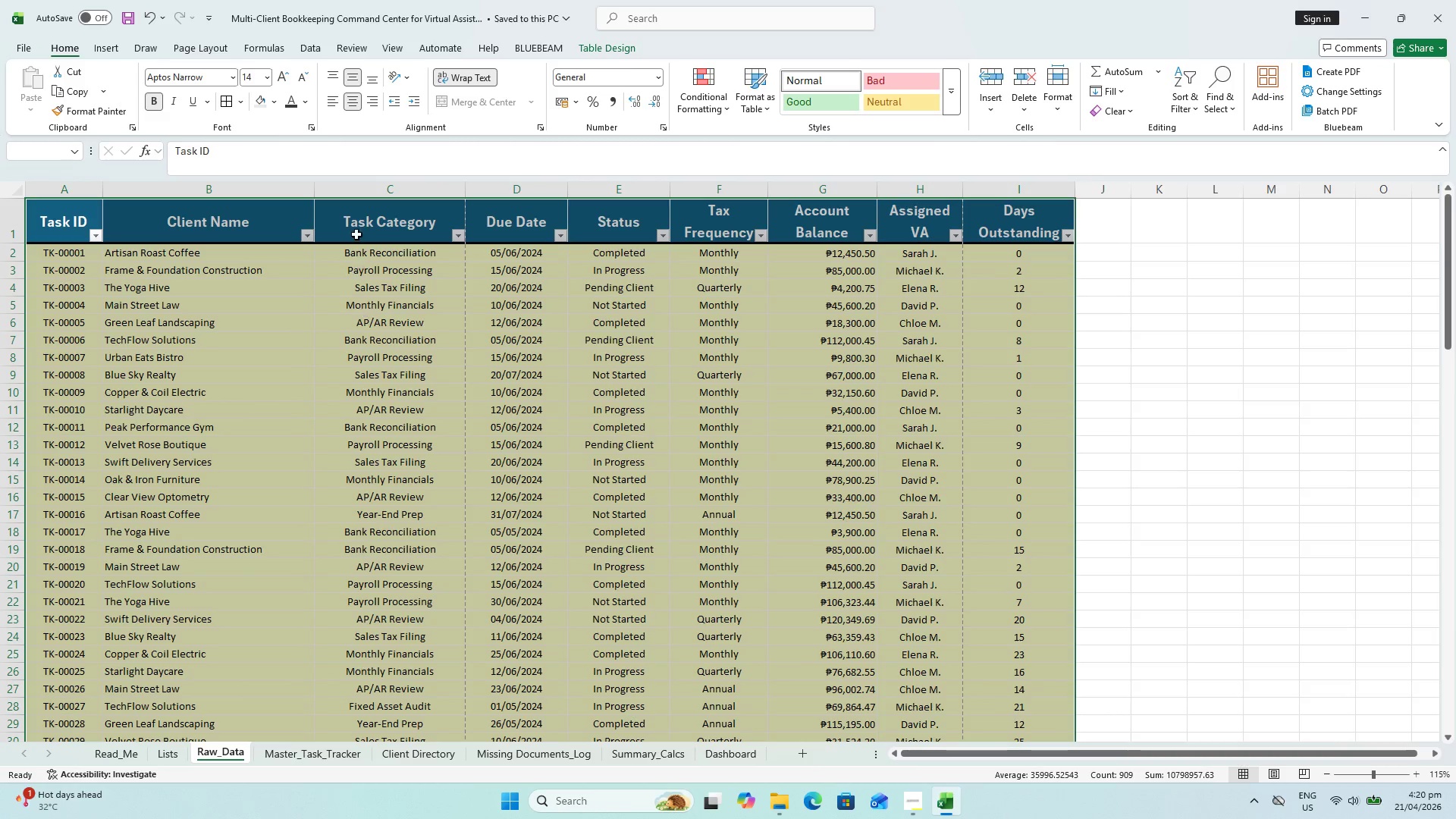 
wait(9.94)
 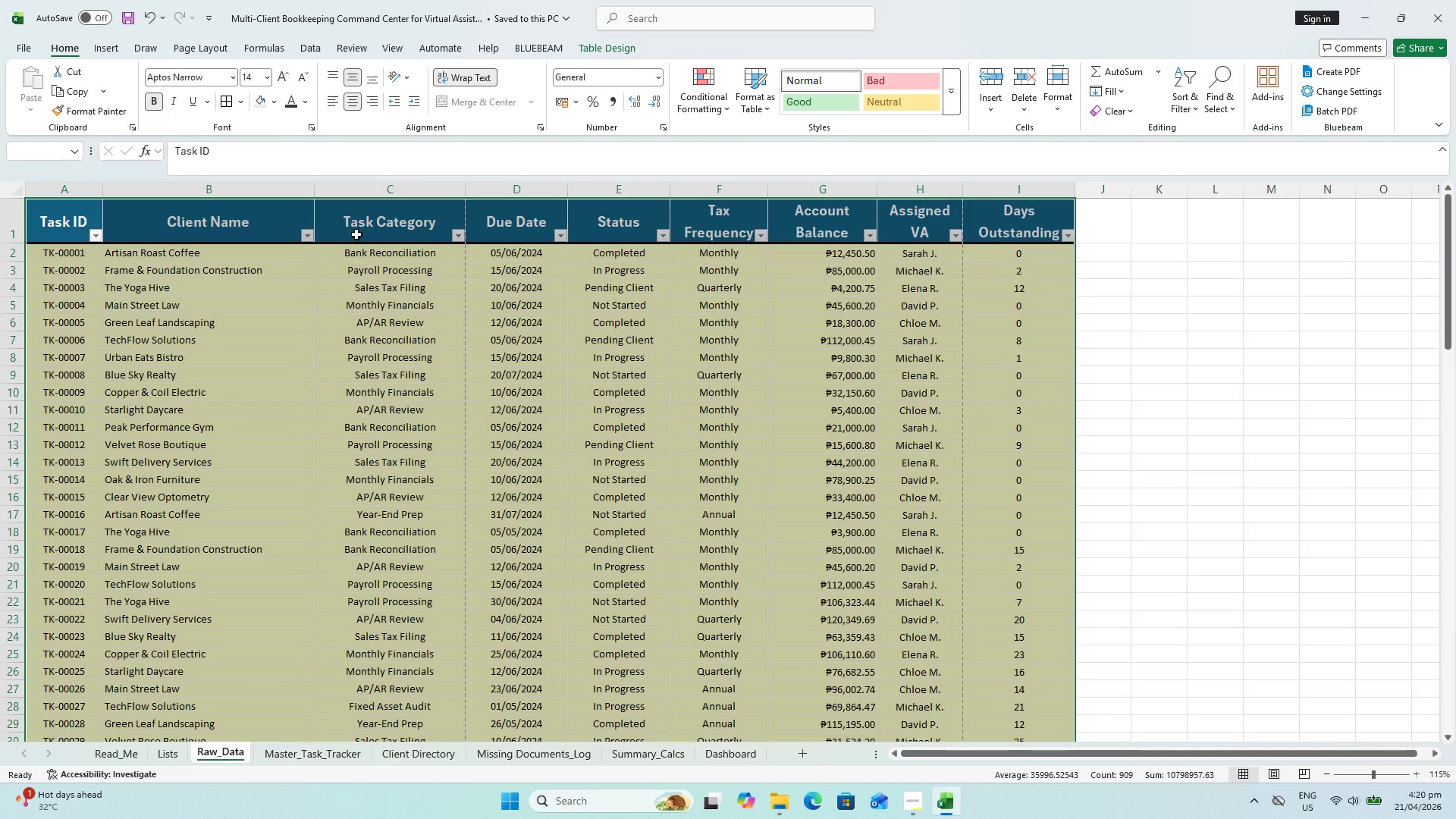 
mouse_move([191, 74])
 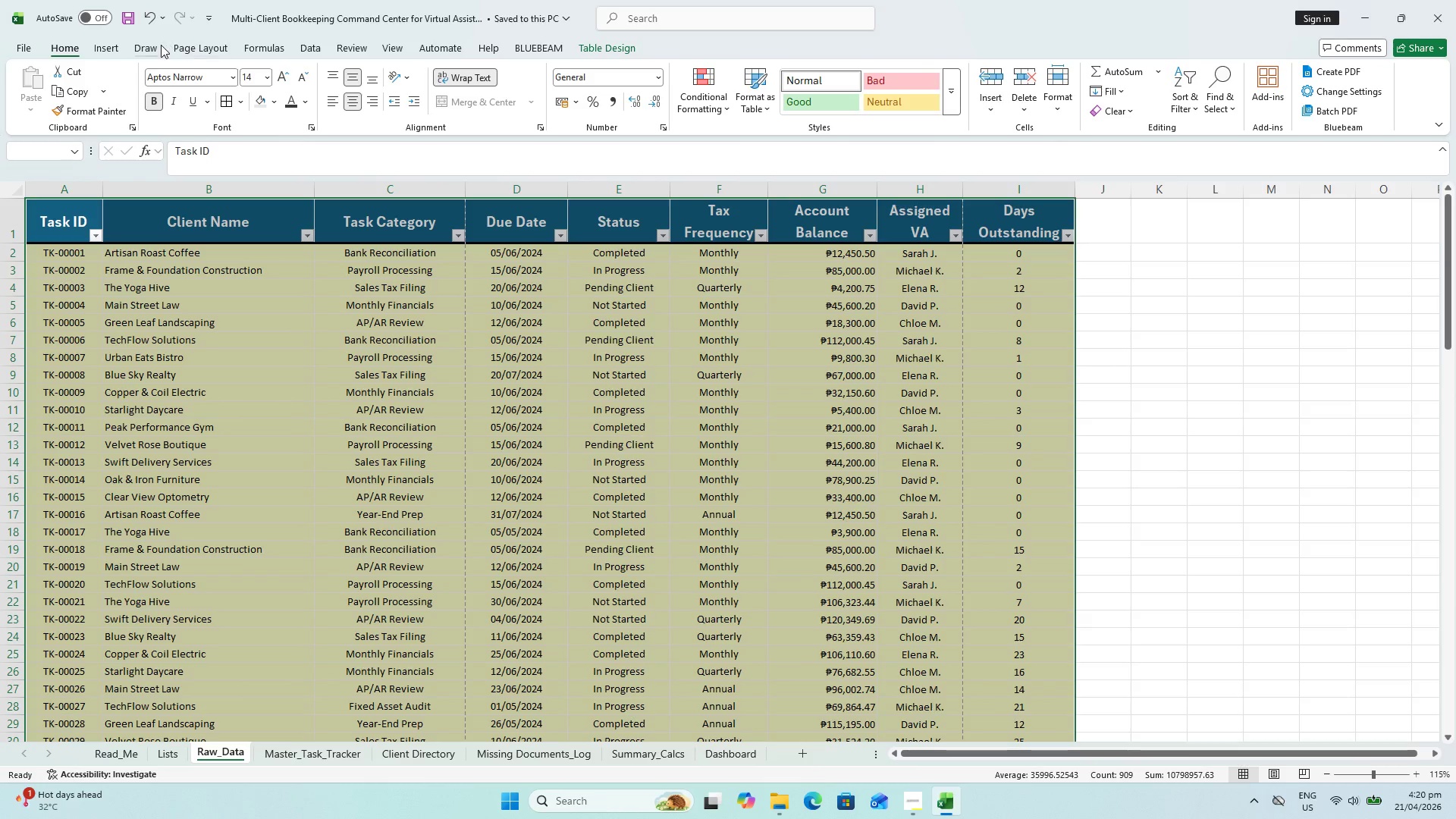 
left_click([120, 51])
 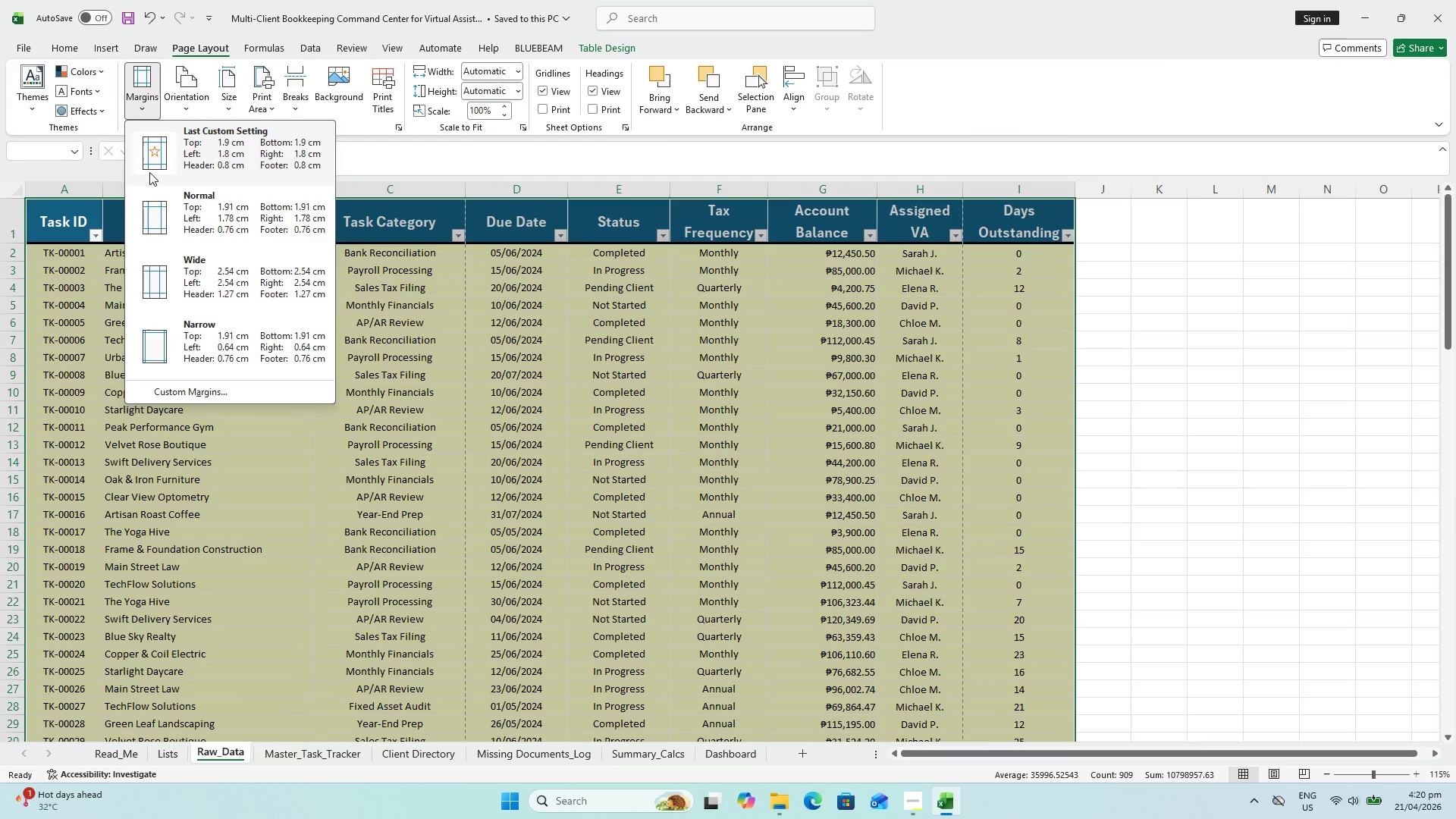 
left_click_drag(start_coordinate=[202, 397], to_coordinate=[209, 366])
 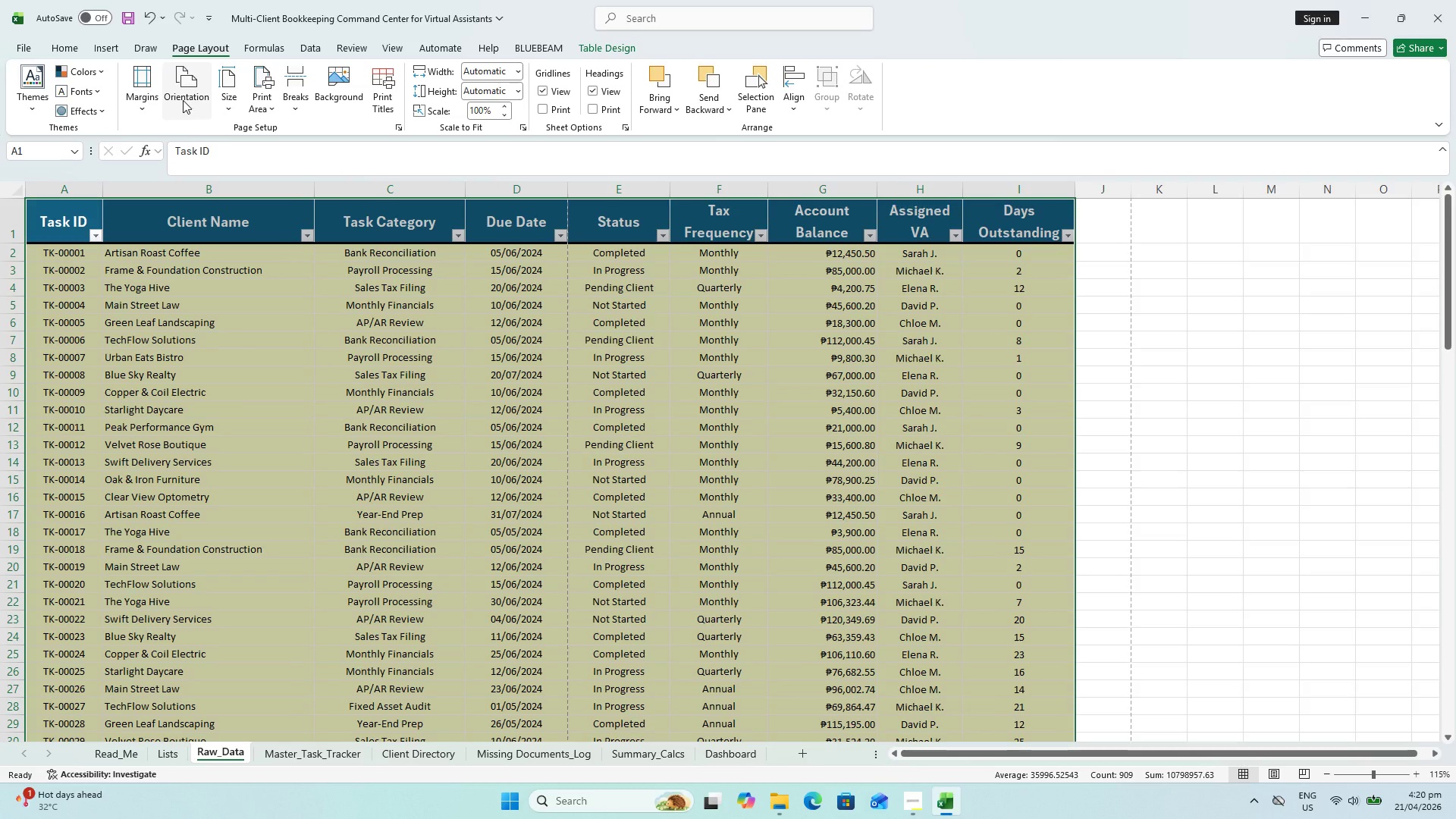 
left_click([158, 111])
 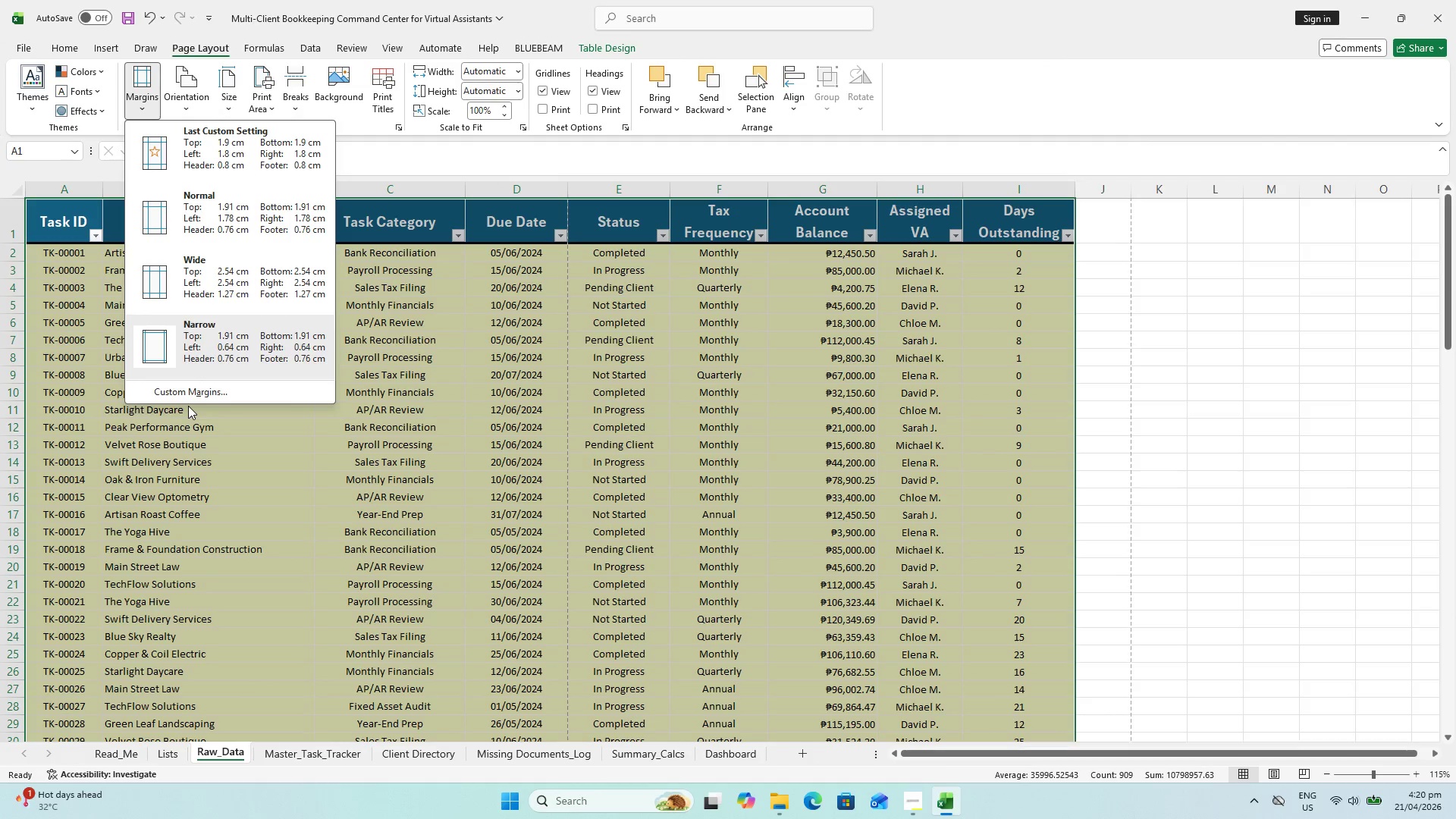 
left_click([186, 400])
 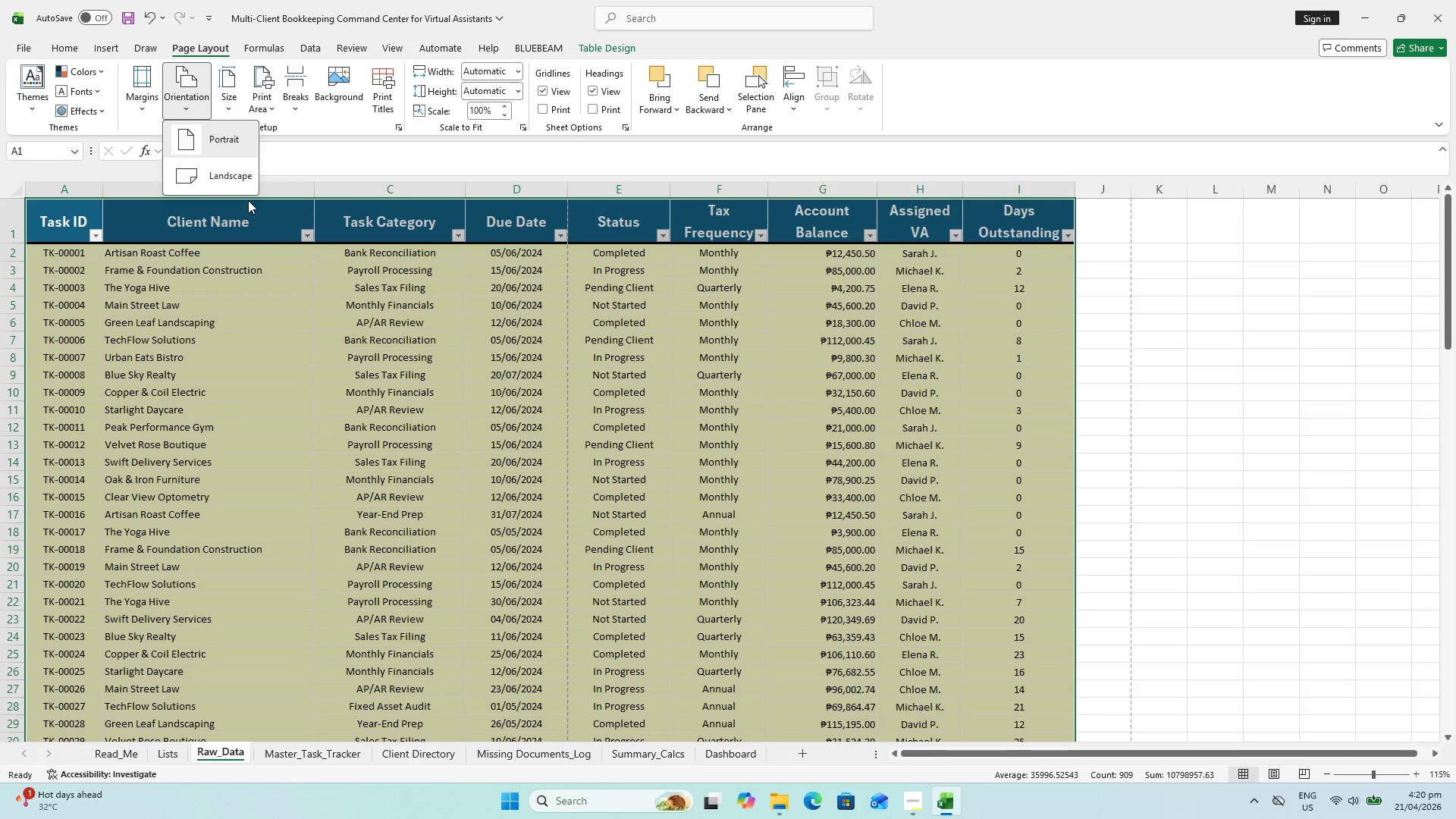 
left_click([221, 168])
 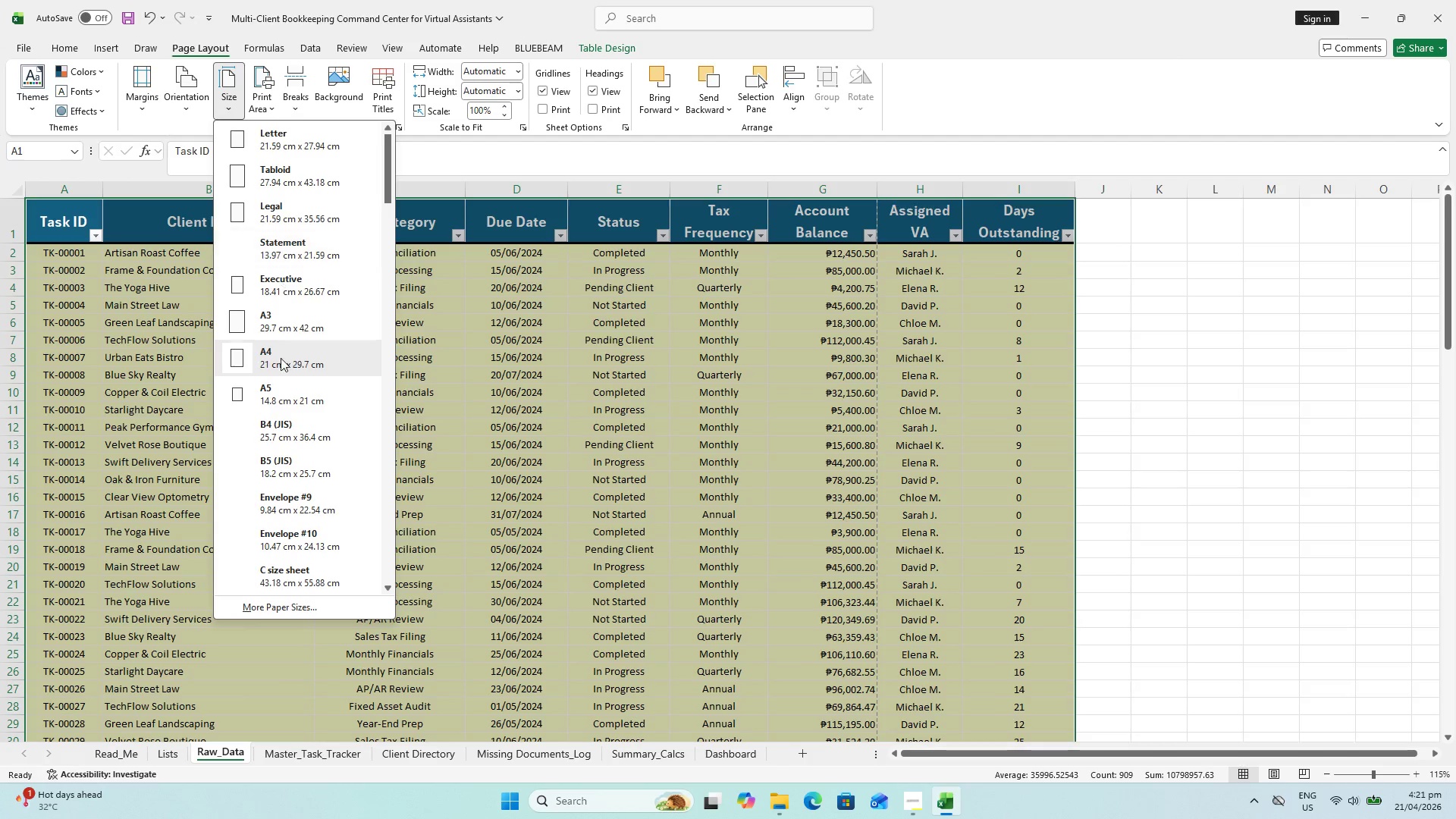 
left_click([270, 329])
 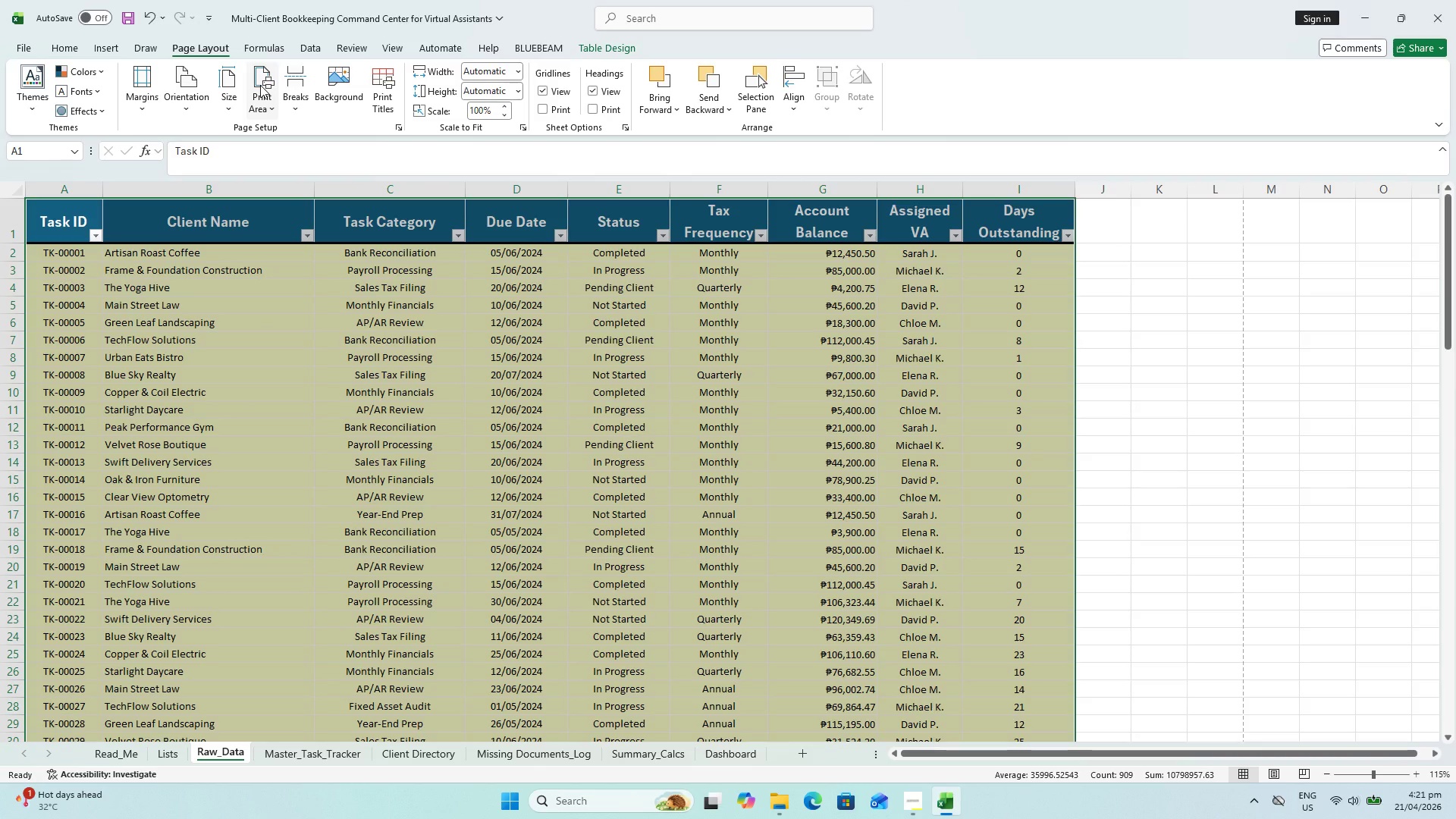 
left_click([260, 84])
 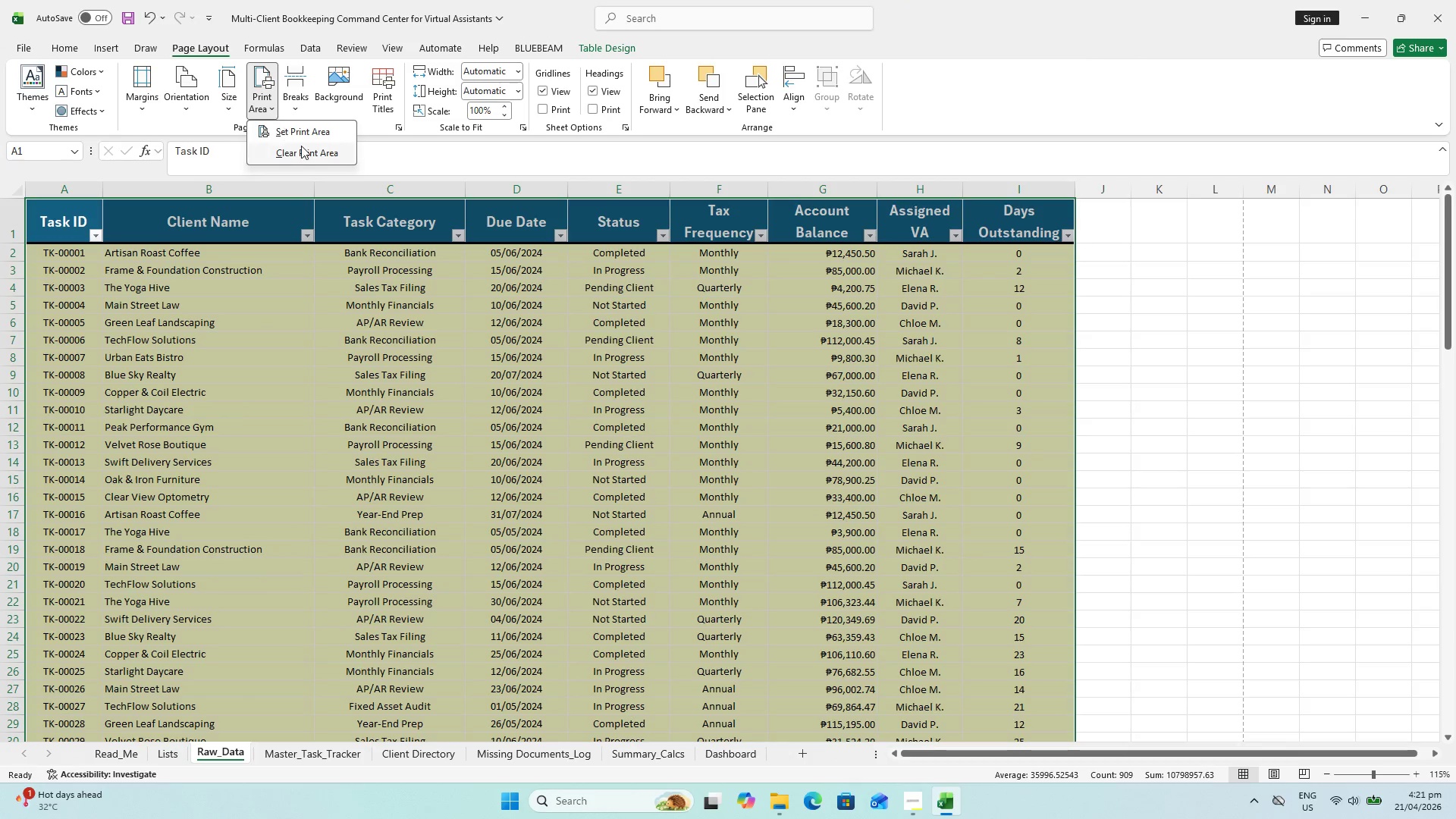 
left_click_drag(start_coordinate=[301, 146], to_coordinate=[301, 136])
 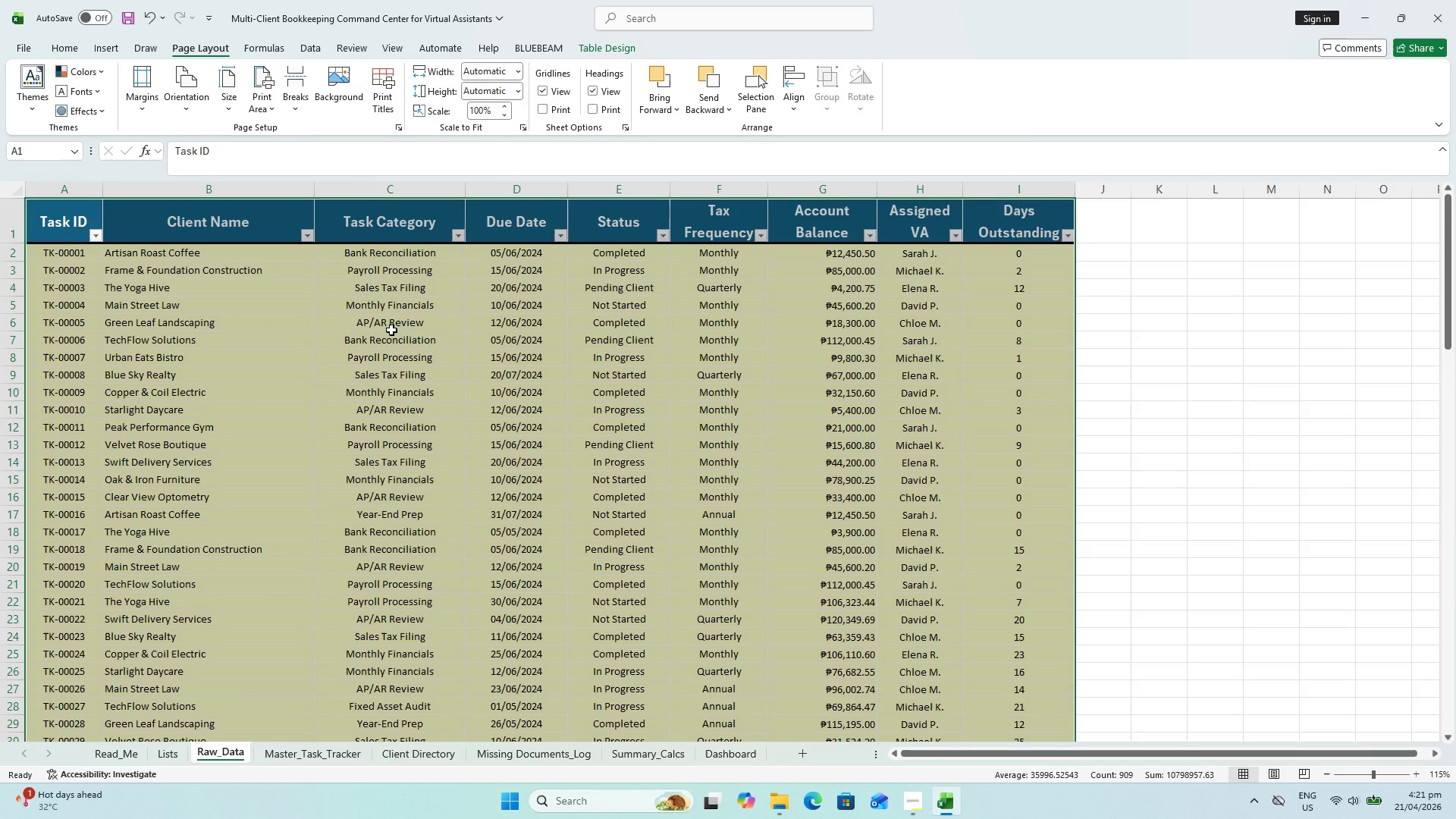 
key(Control+P)
 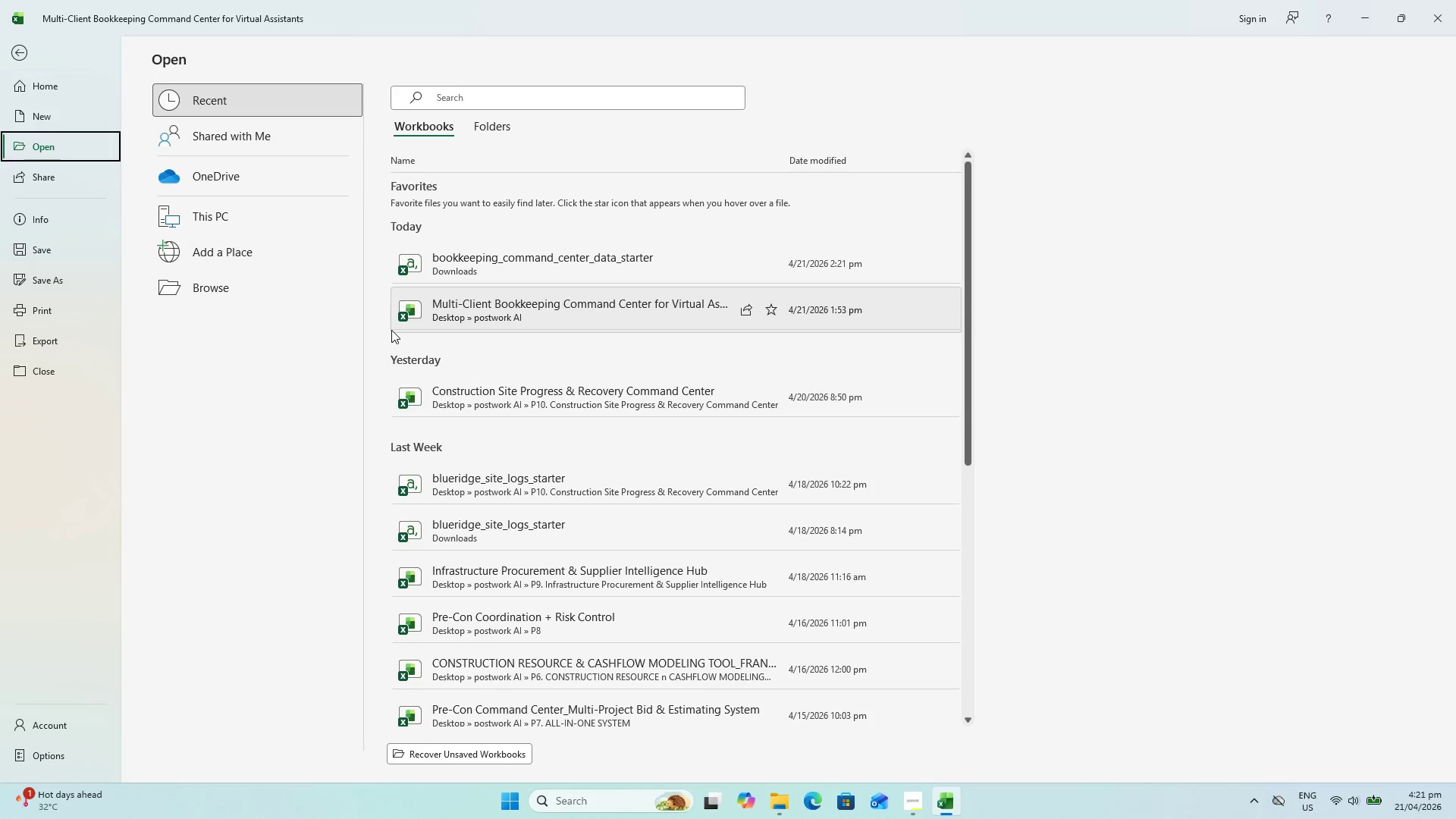 
key(Control+O)
 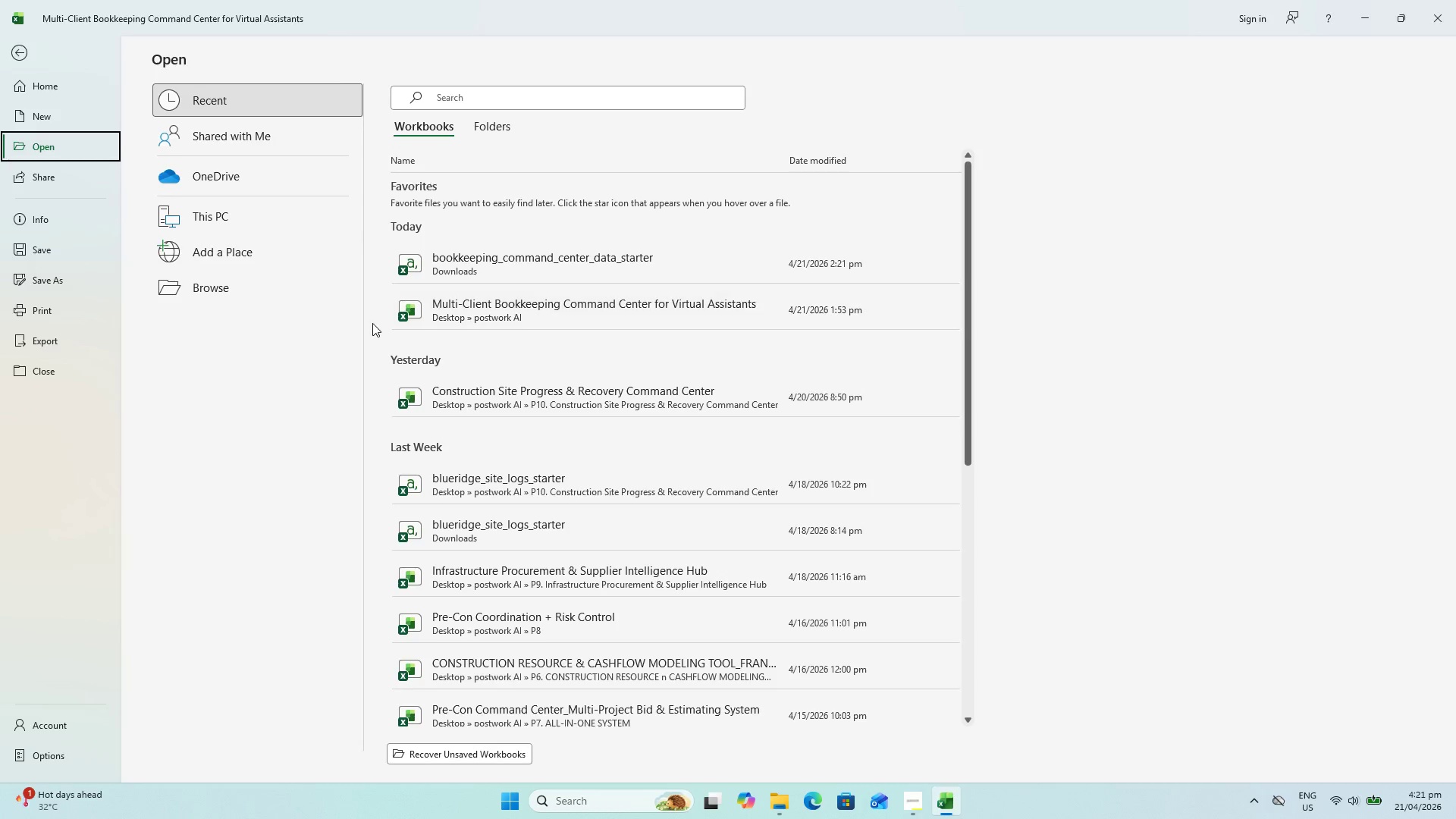 
key(Escape)
 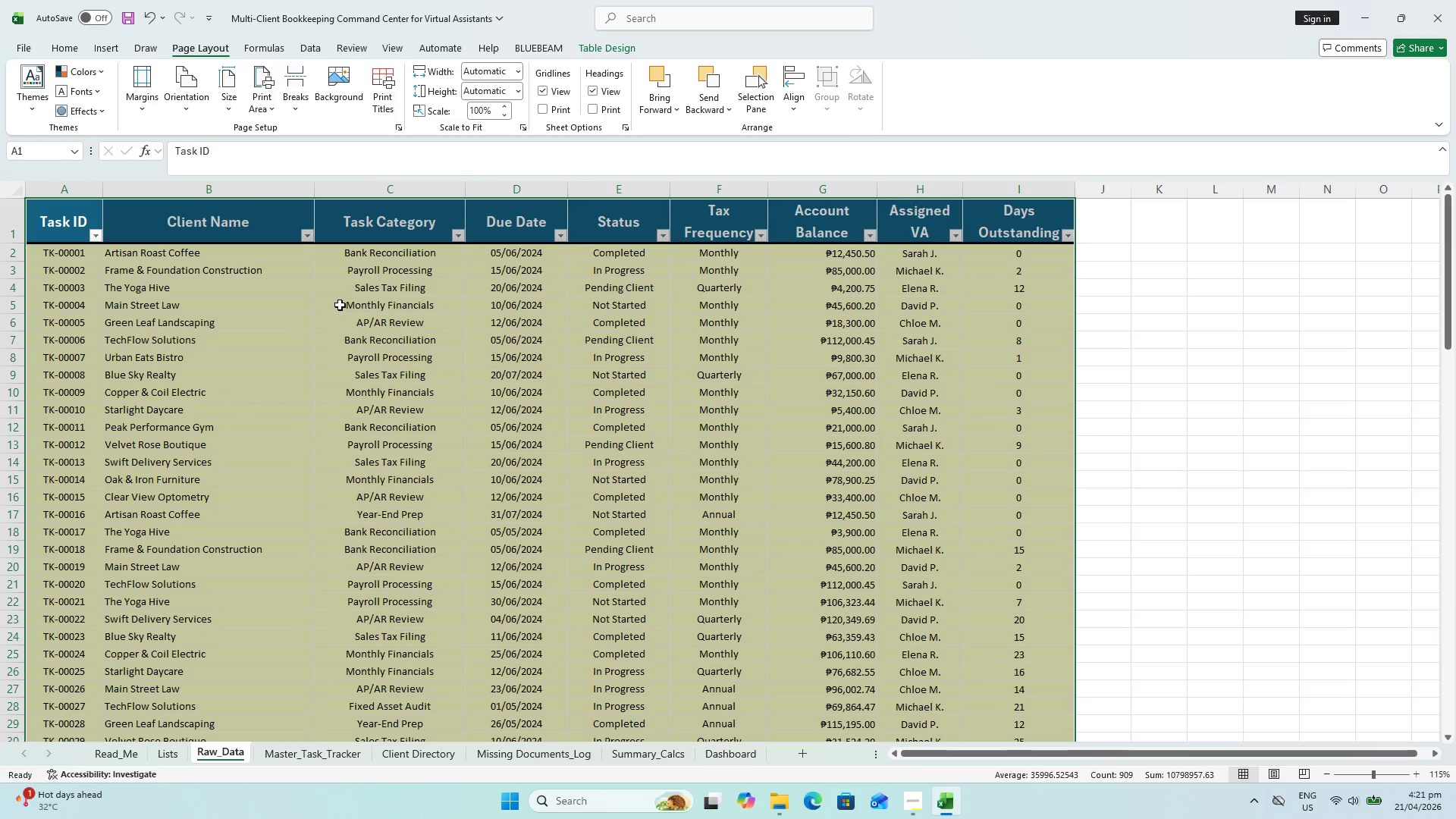 
hold_key(key=ControlLeft, duration=0.41)
 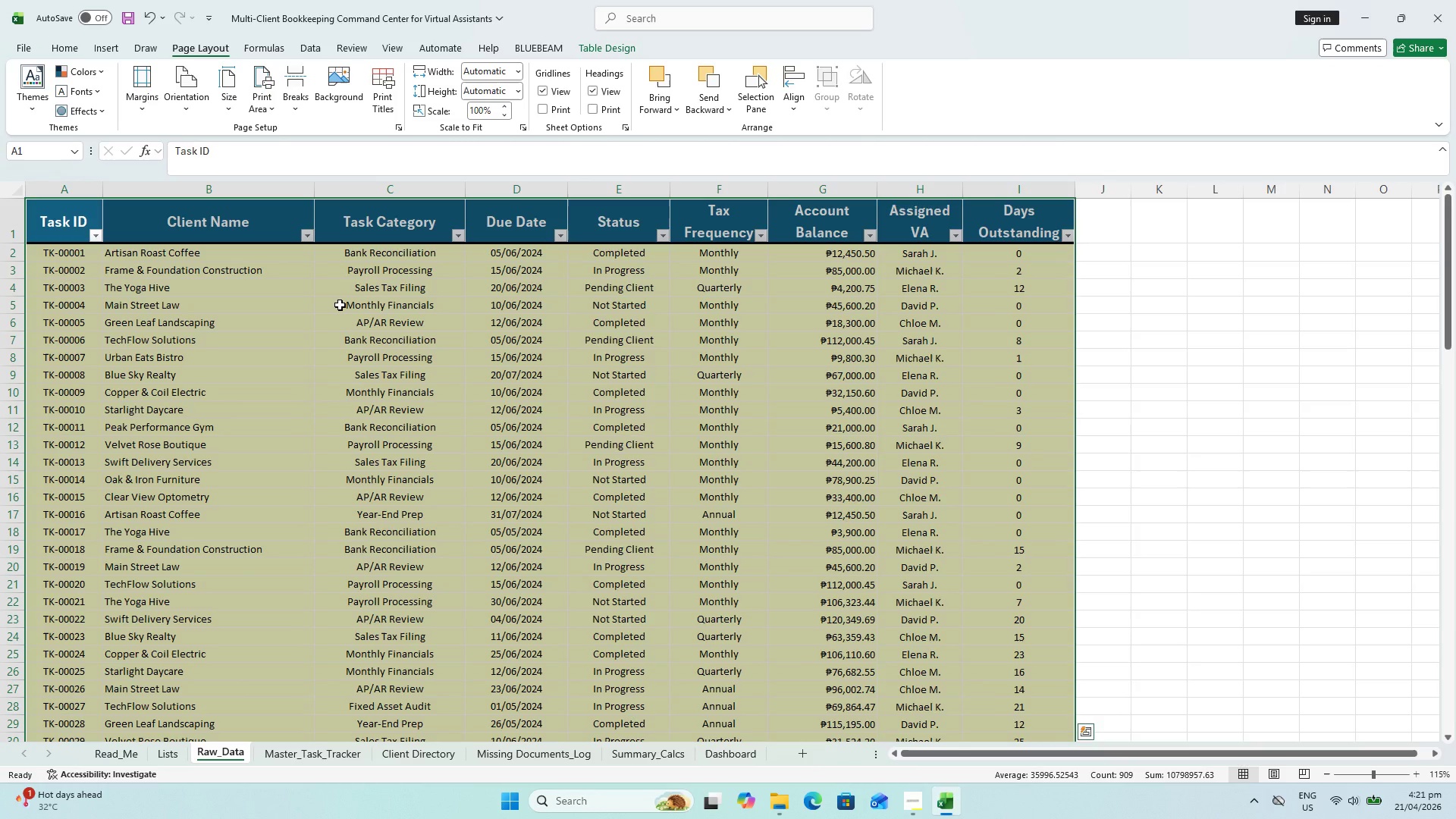 
key(Escape)
 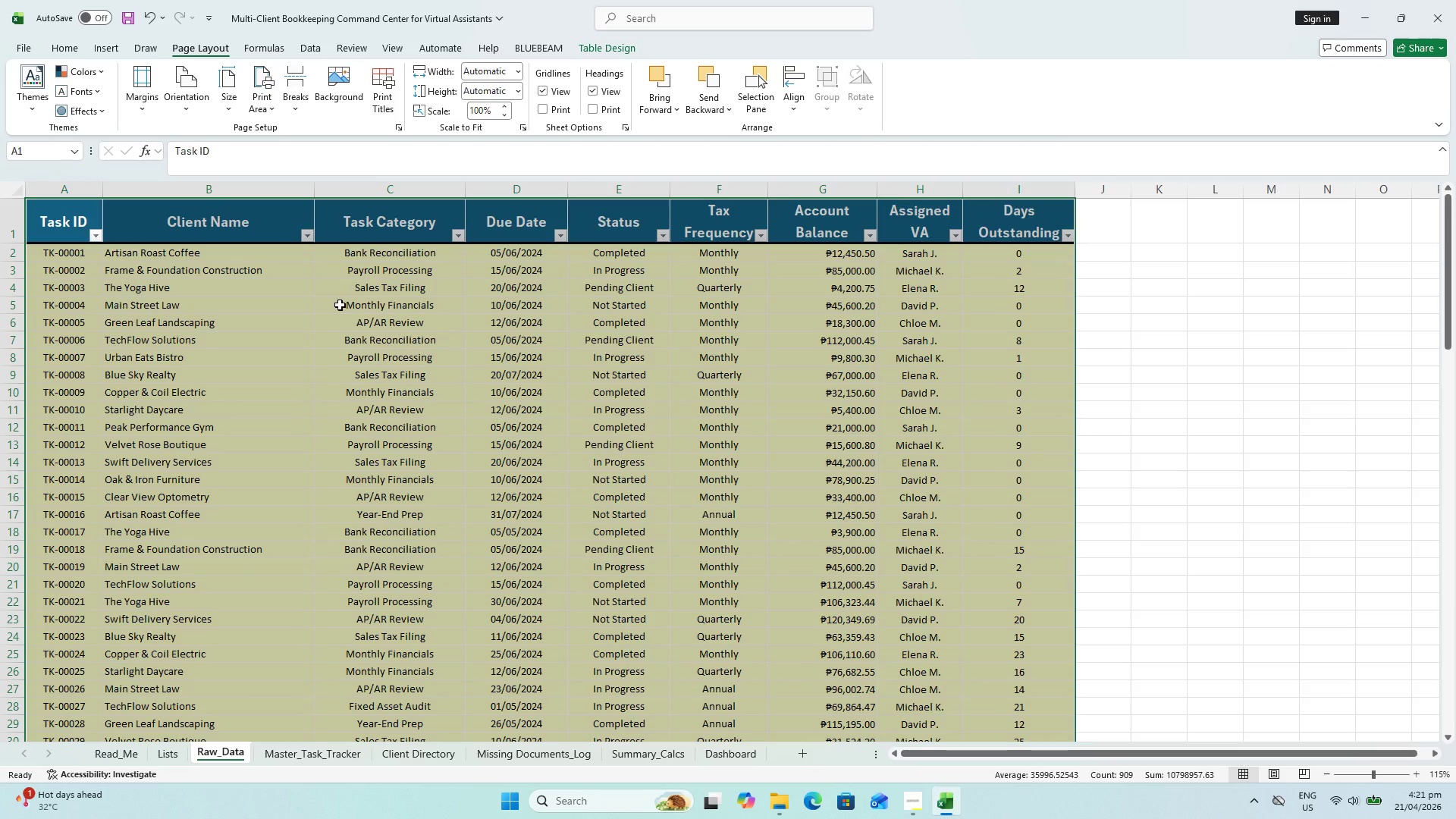 
key(Control+P)
 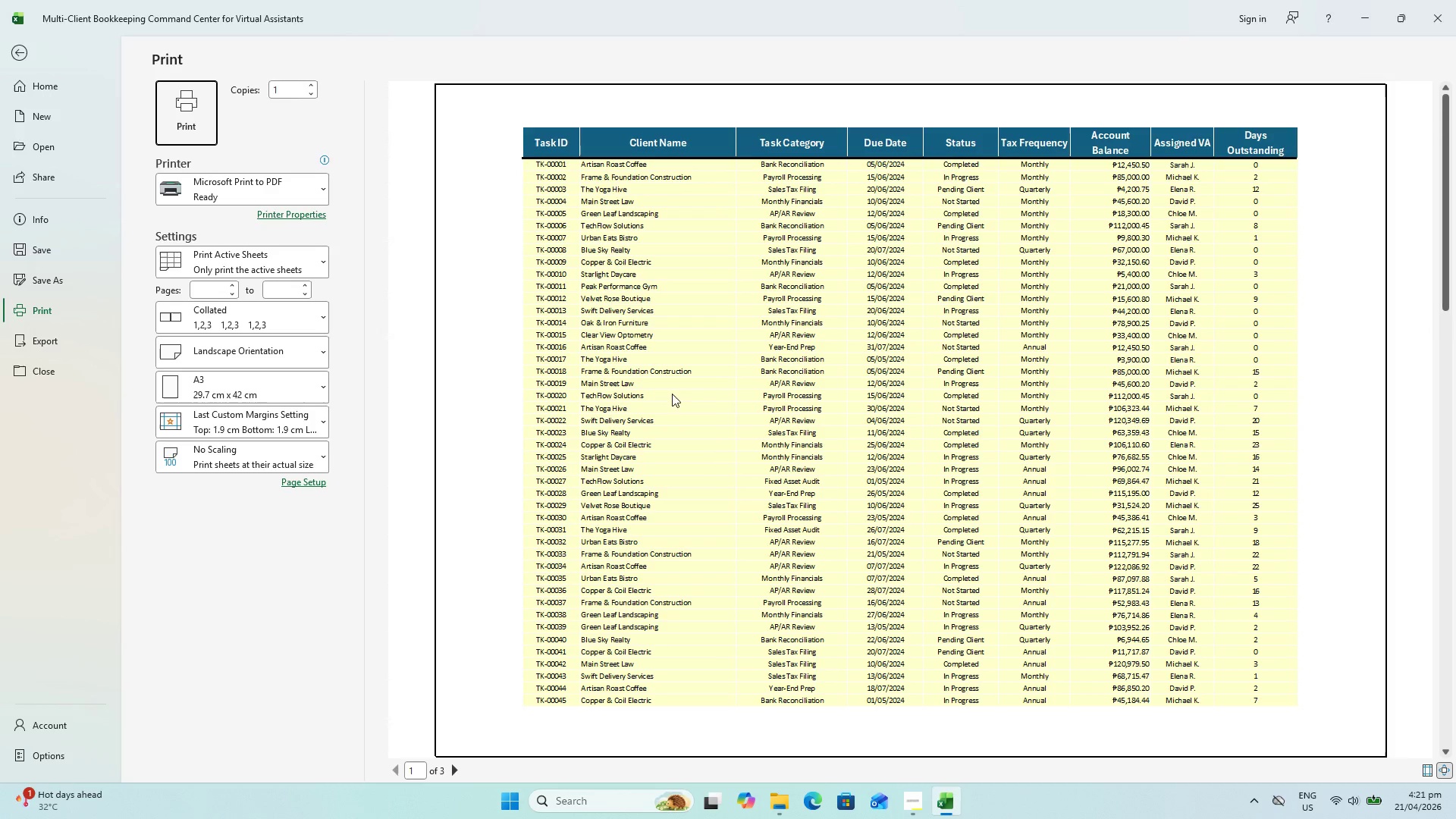 
scroll: coordinate [733, 406], scroll_direction: down, amount: 3.0
 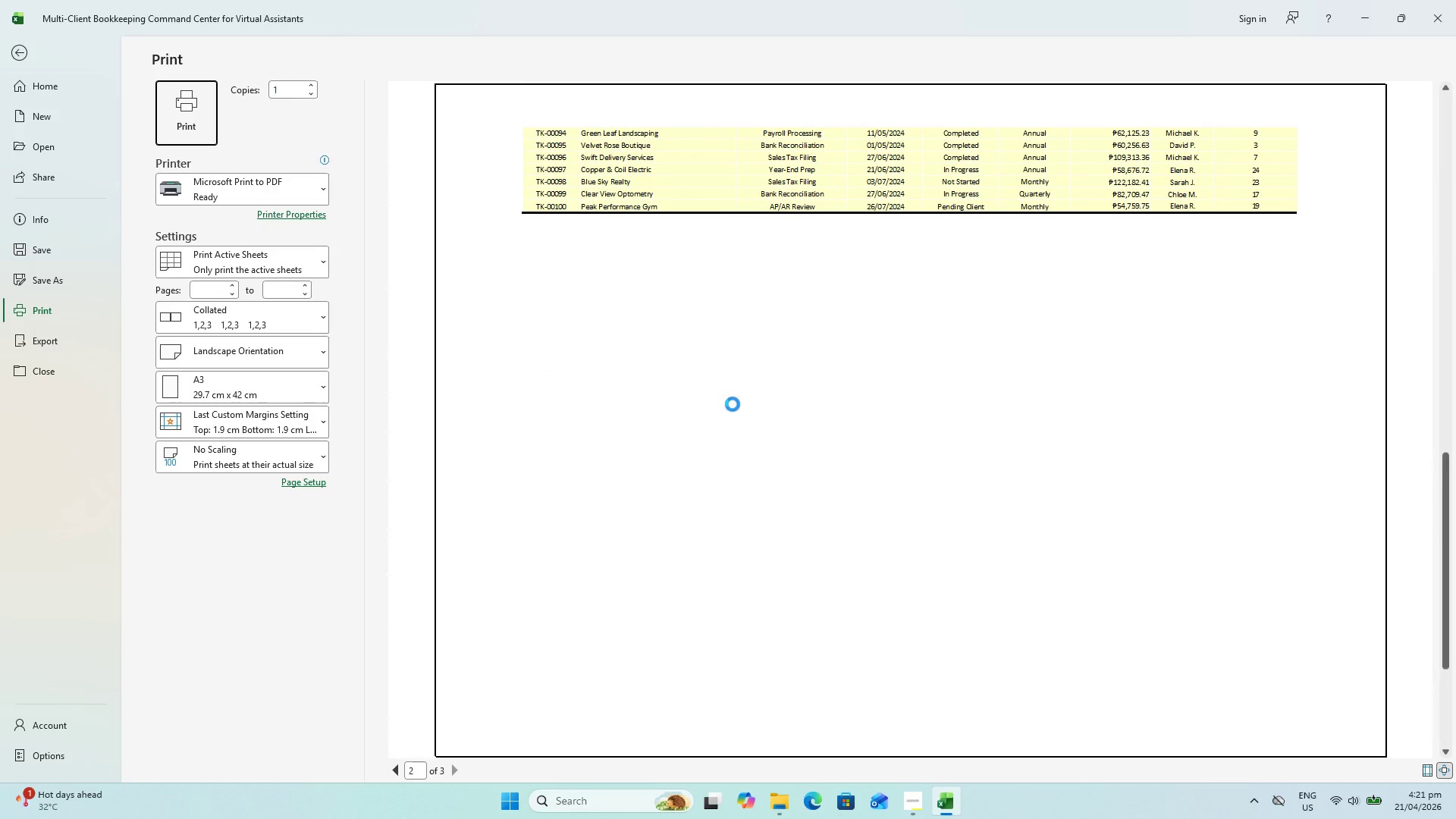 
scroll: coordinate [733, 404], scroll_direction: up, amount: 5.0
 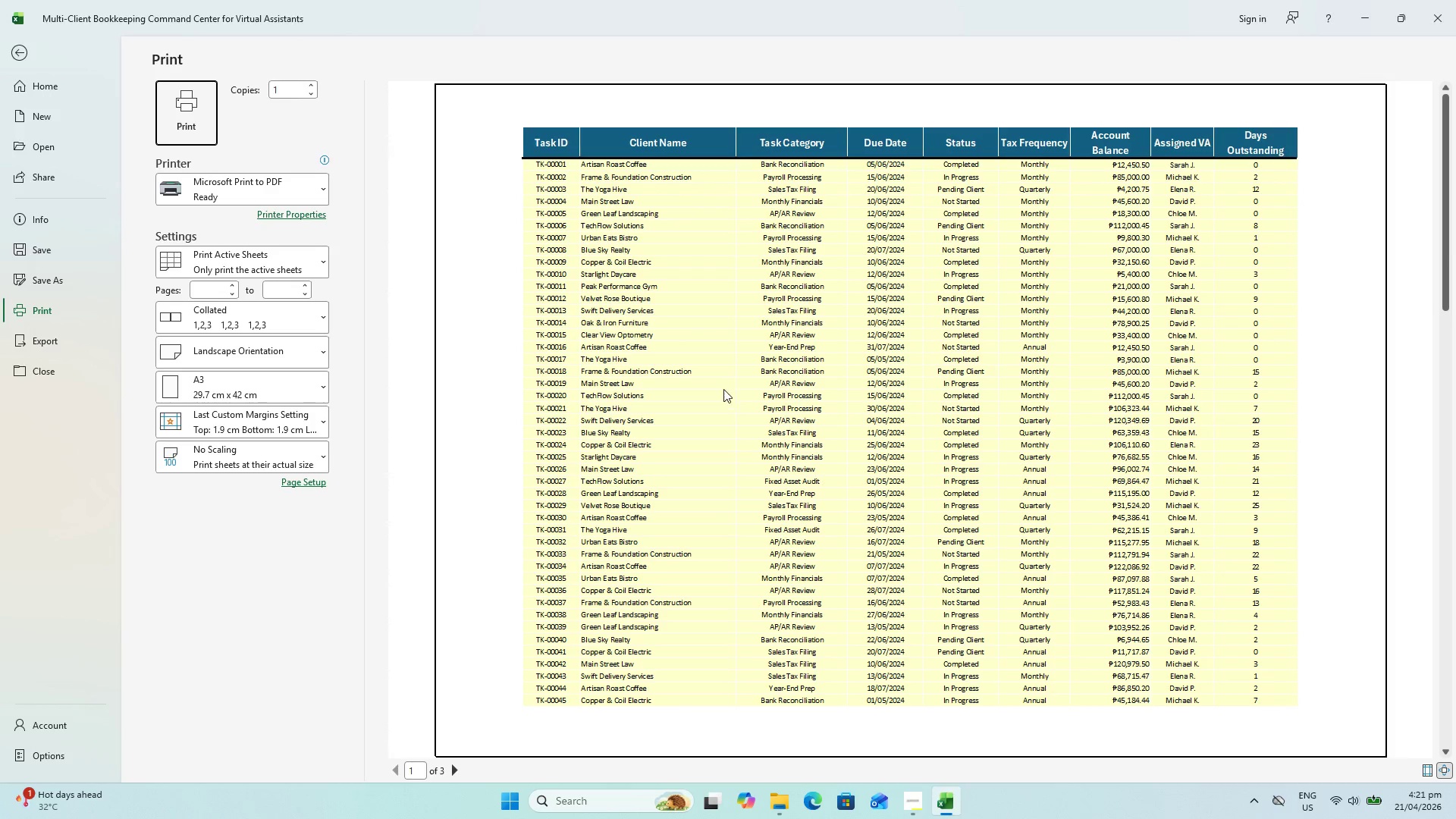 
key(Escape)
 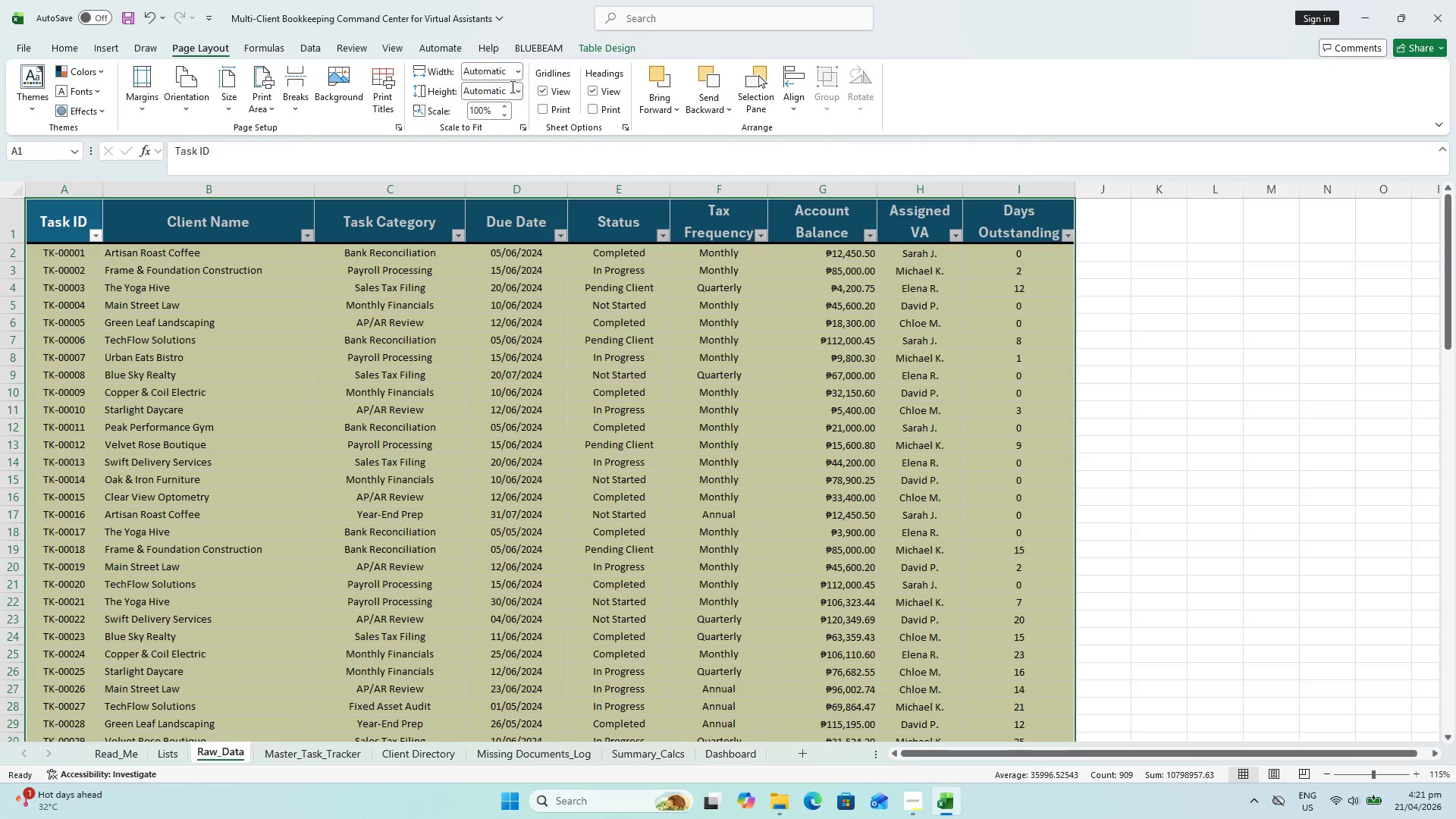 
left_click([515, 75])
 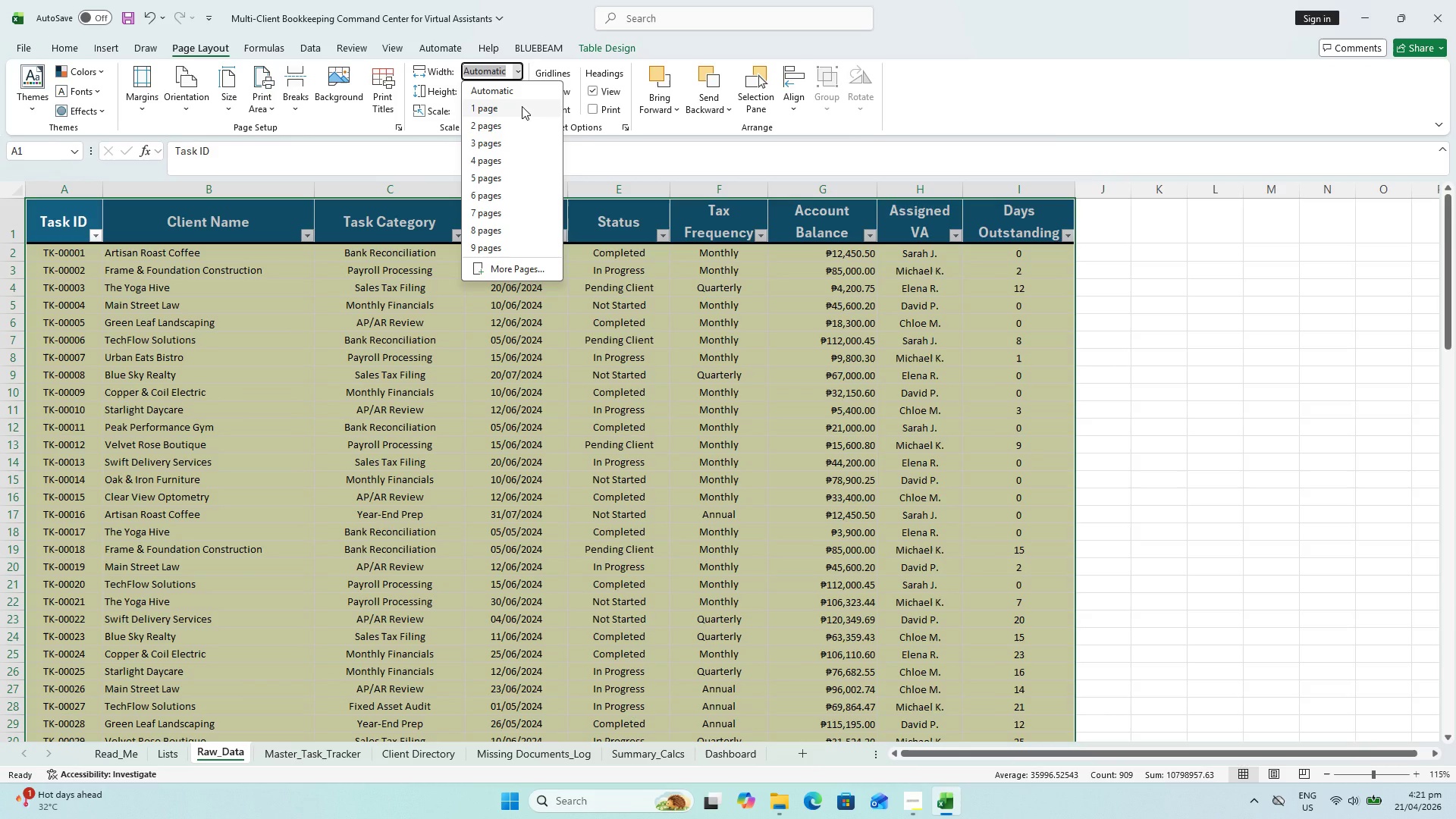 
left_click([522, 106])
 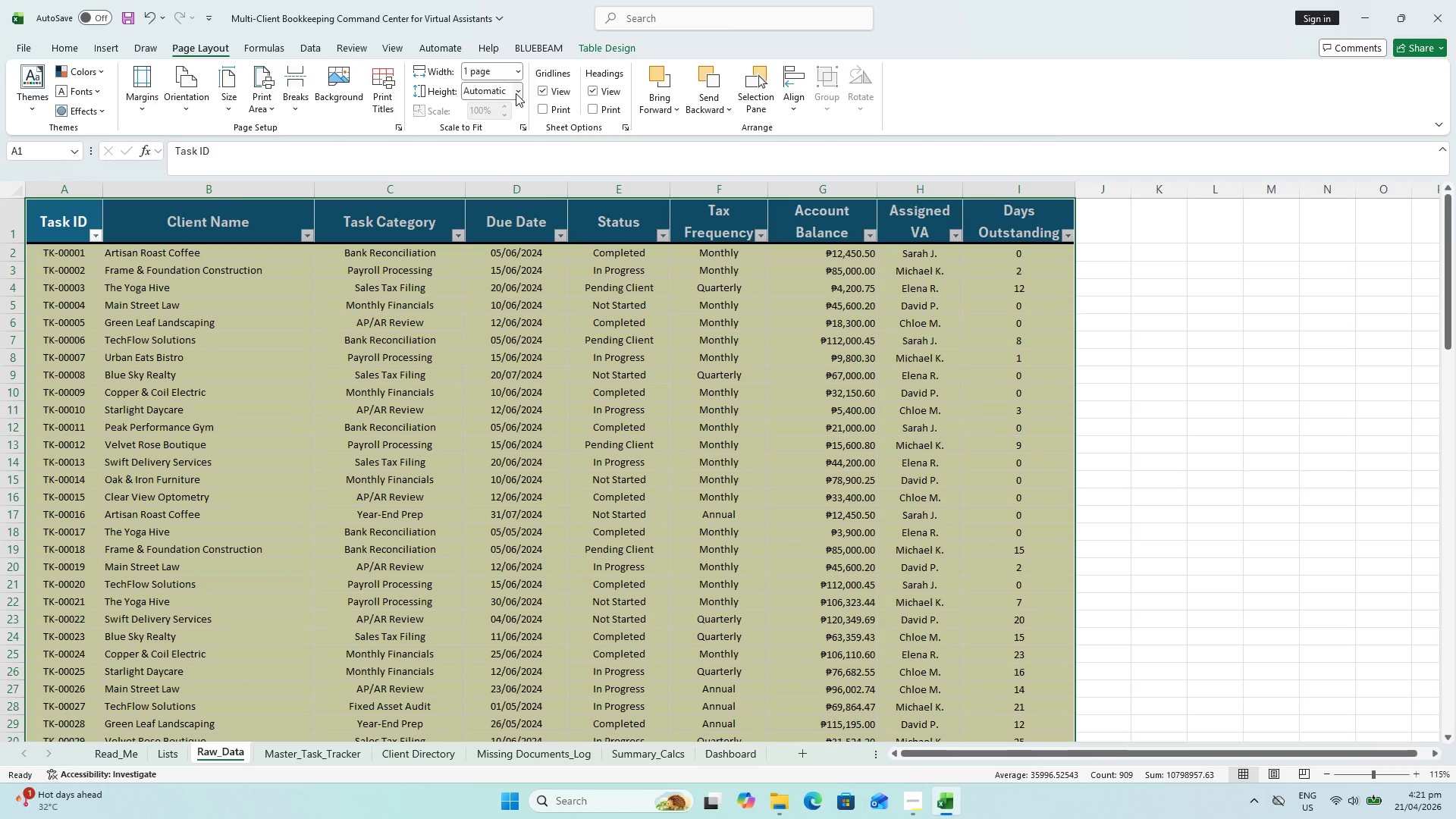 
left_click([516, 93])
 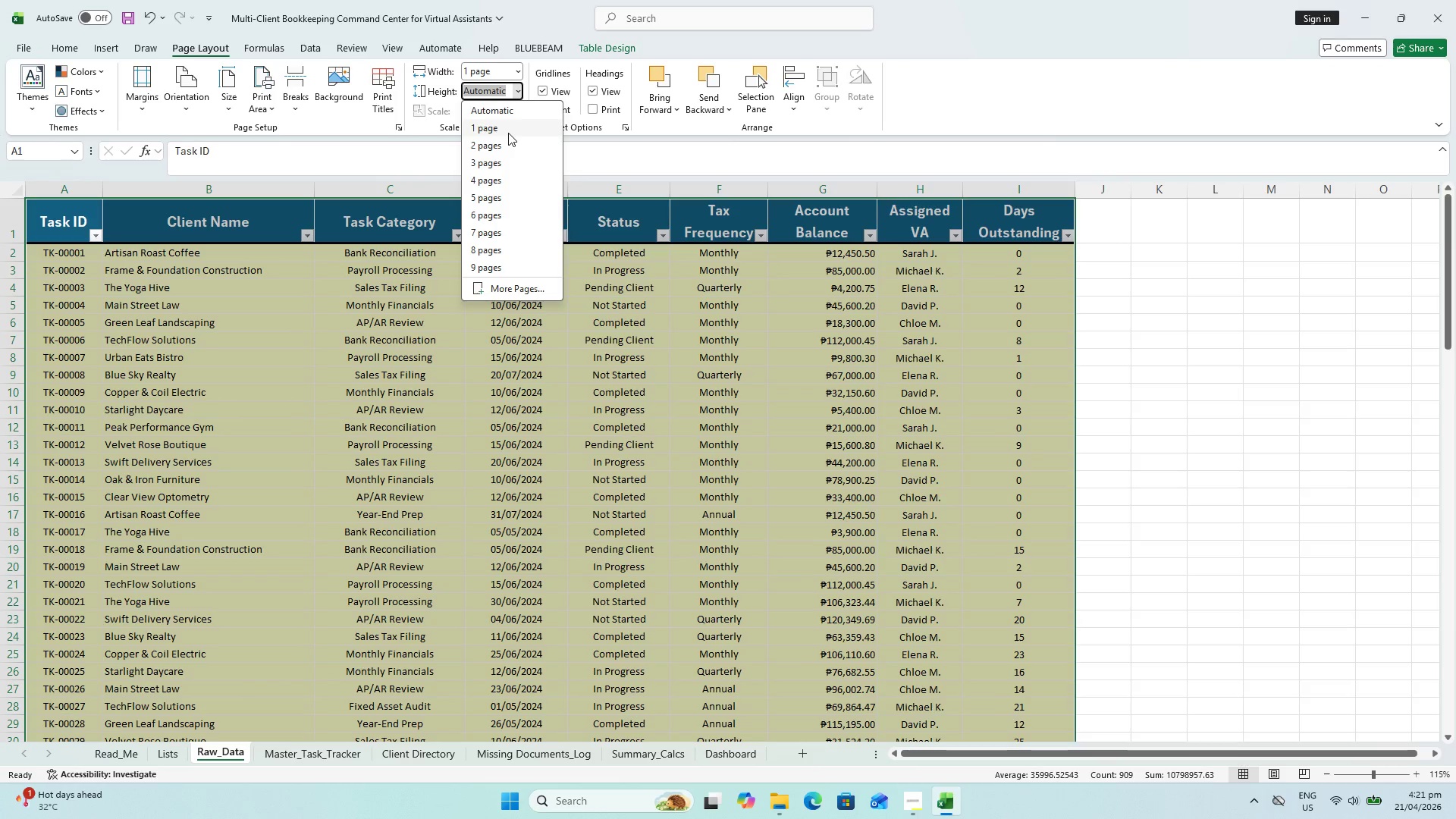 
key(Escape)
 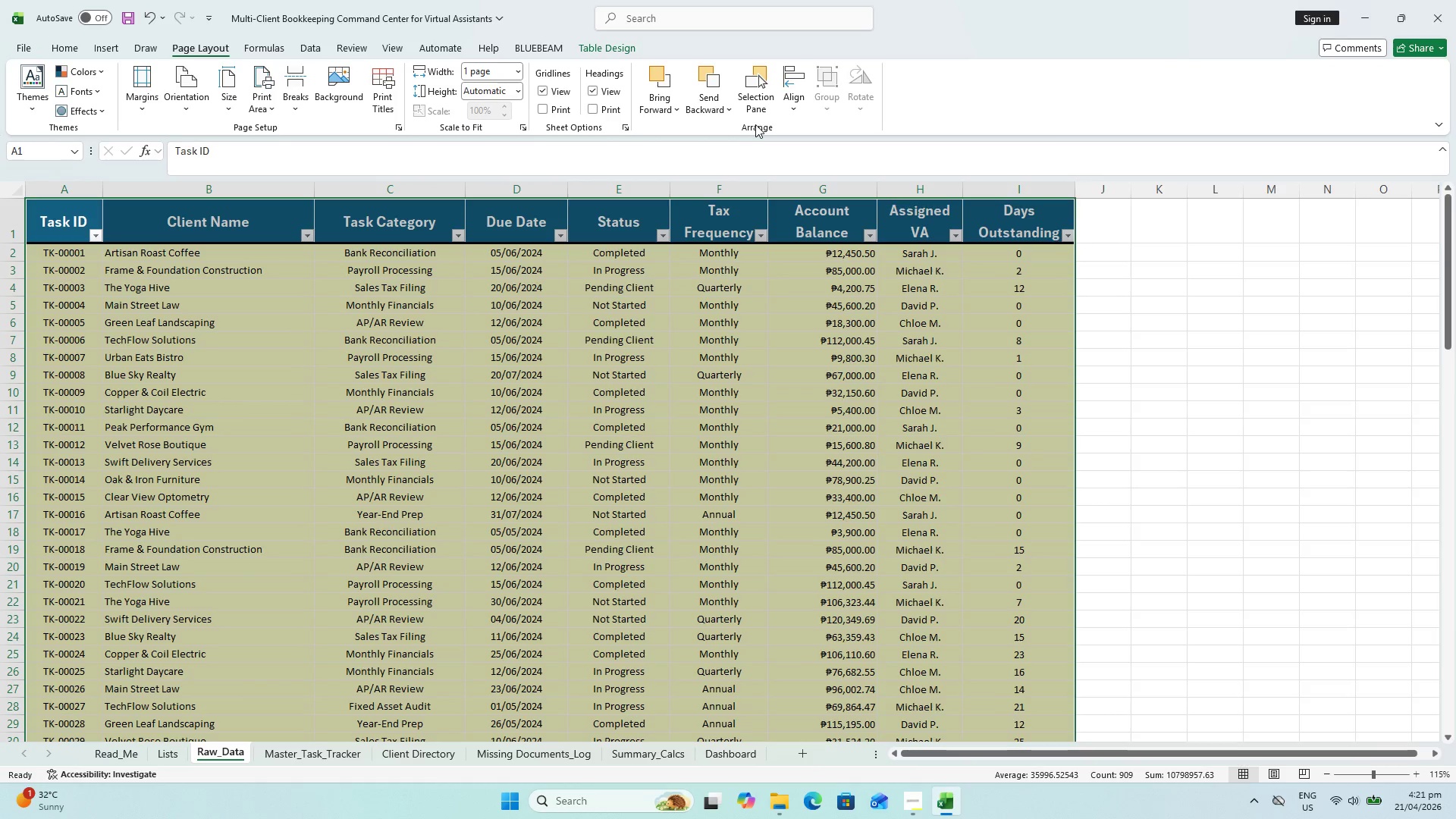 
key(Control+P)
 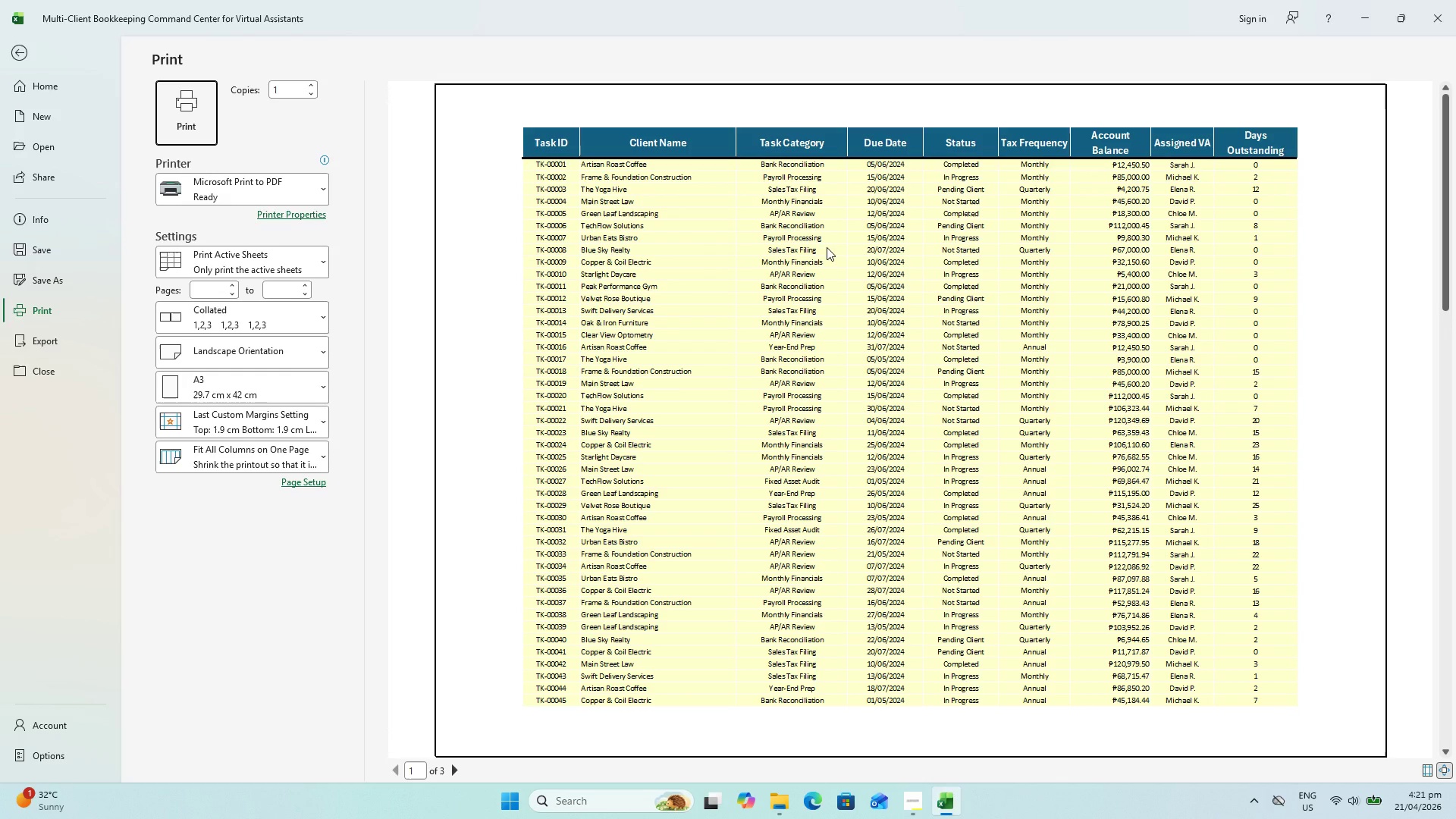 
scroll: coordinate [827, 247], scroll_direction: down, amount: 1.0
 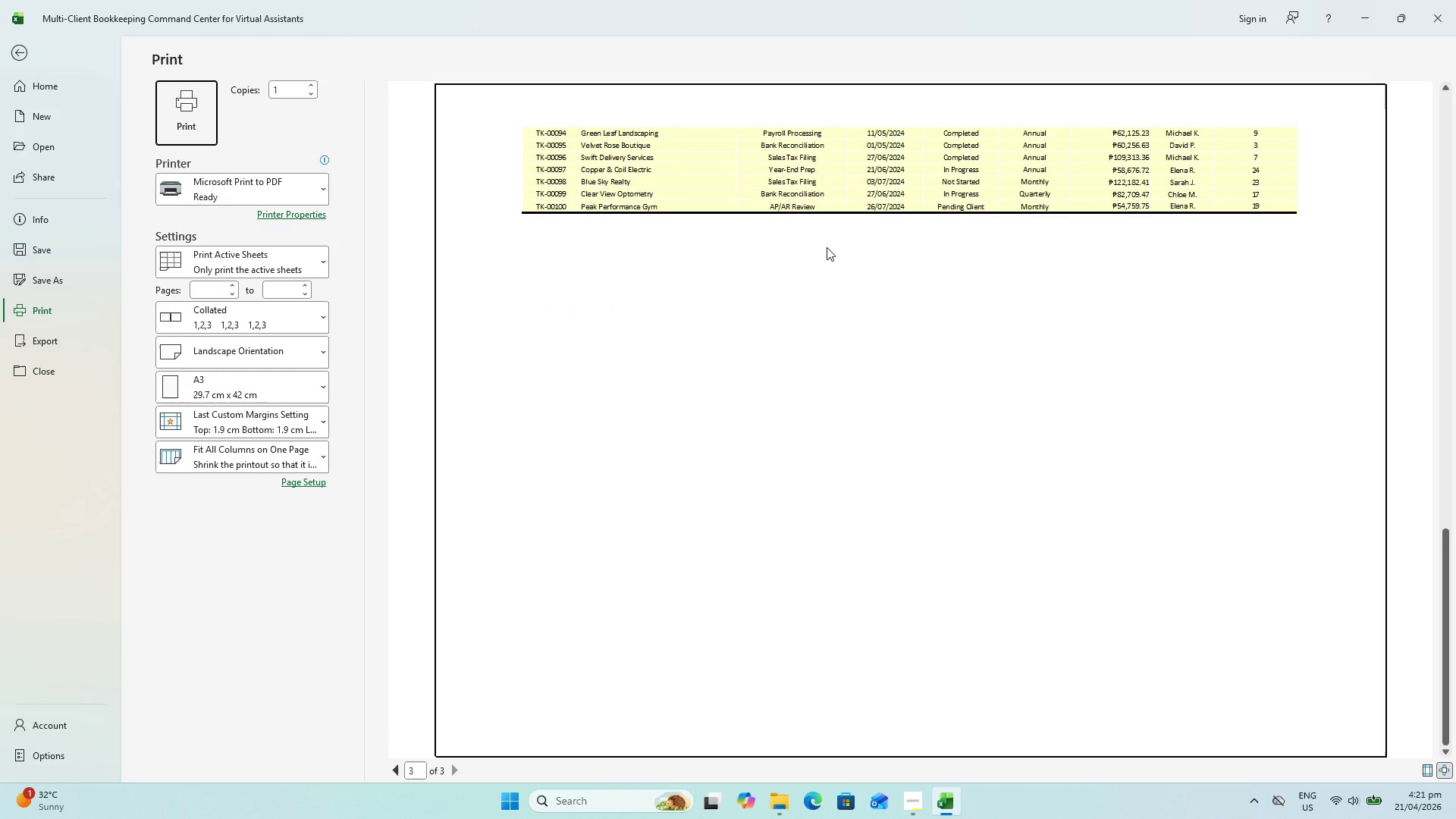 
scroll: coordinate [827, 246], scroll_direction: up, amount: 3.0
 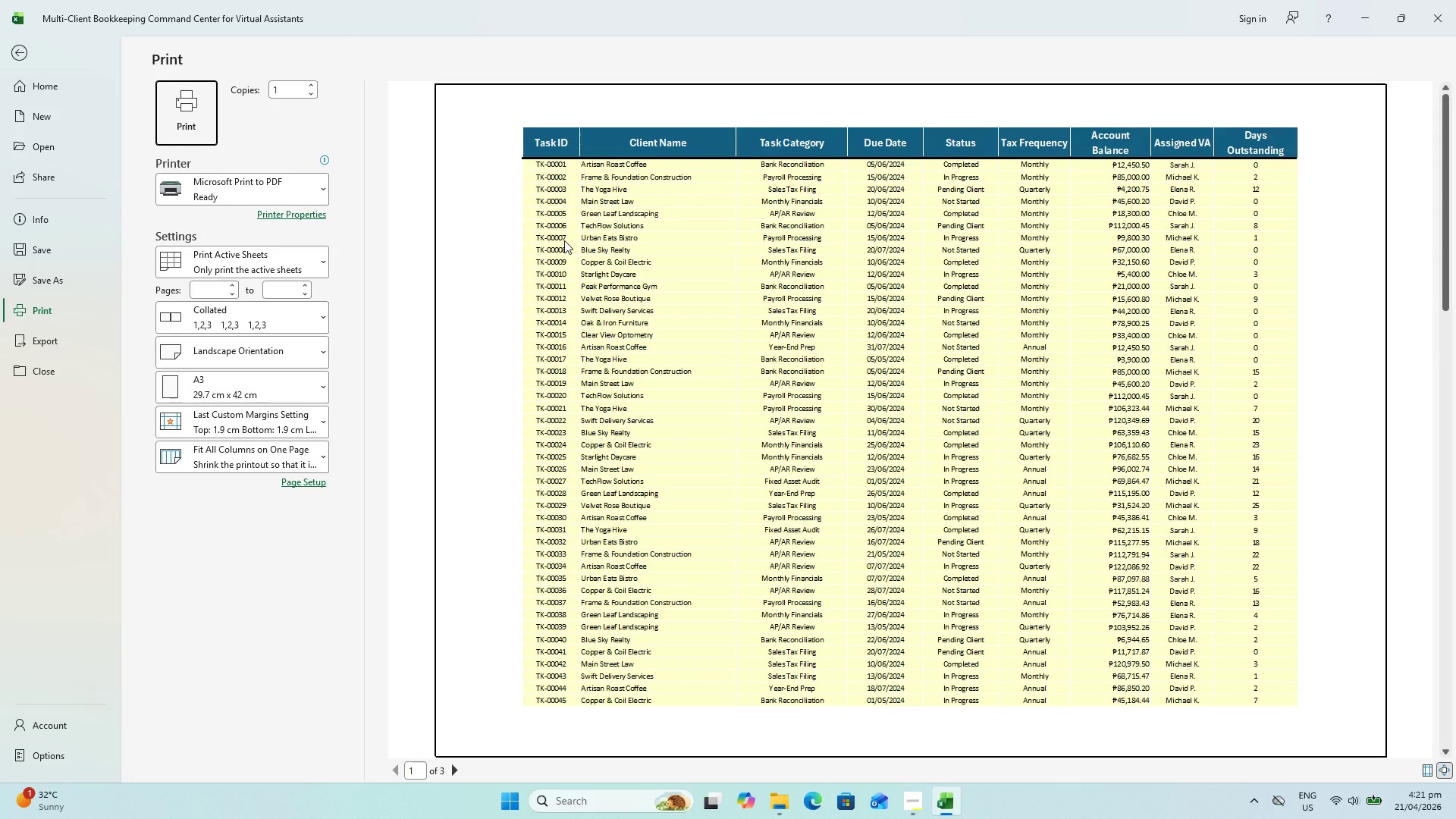 
key(Escape)
 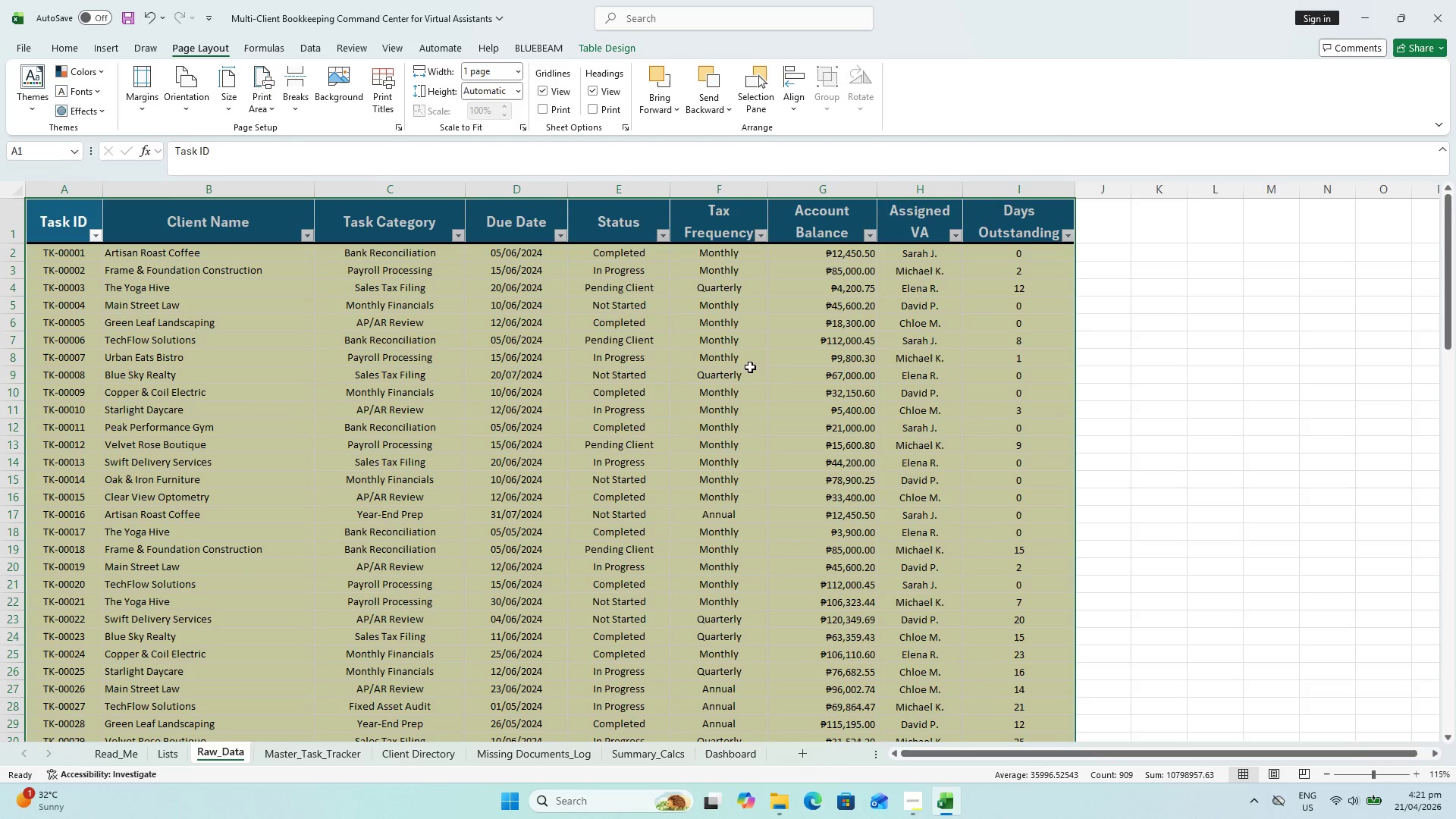 
scroll: coordinate [794, 397], scroll_direction: down, amount: 28.0
 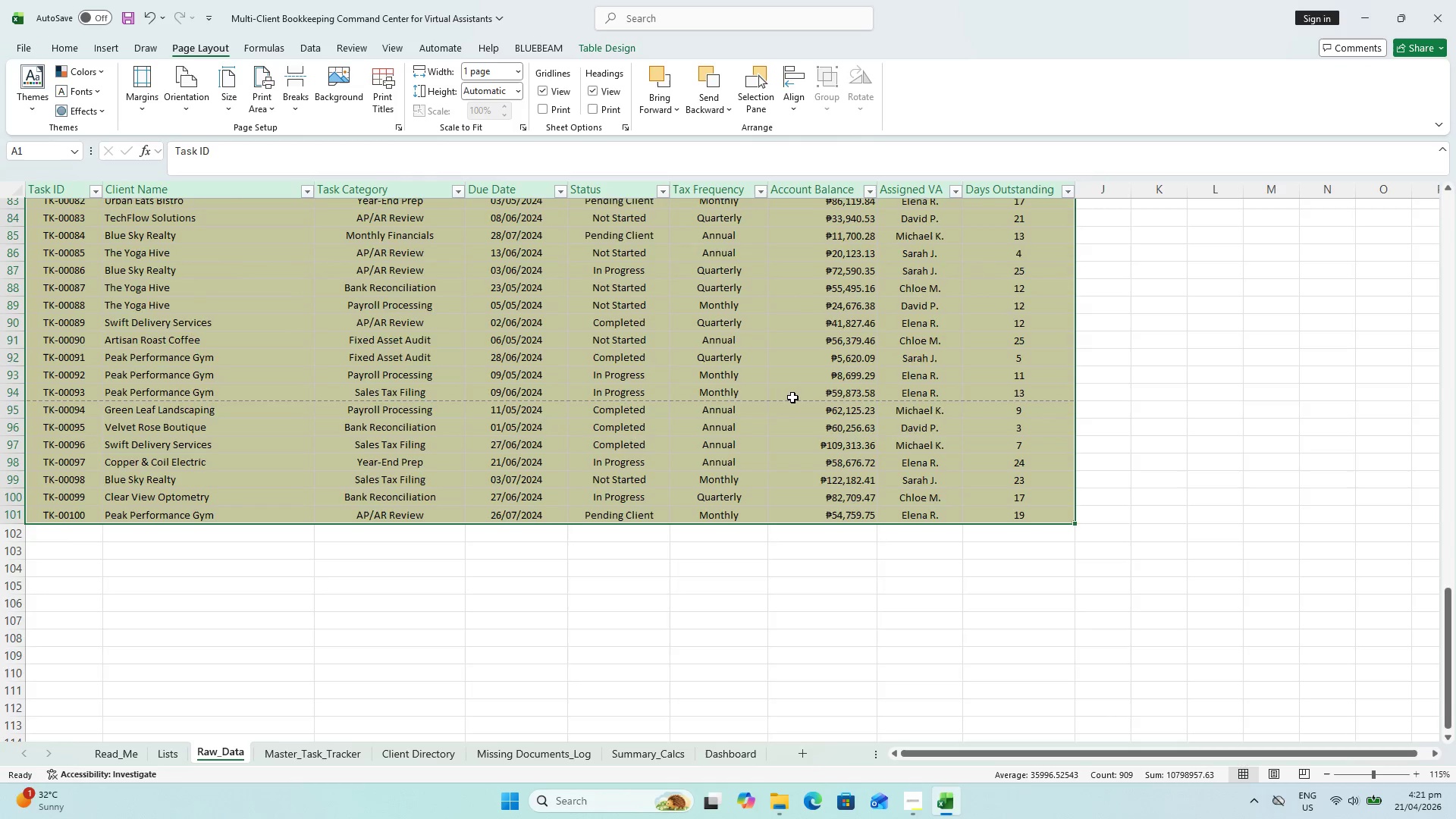 
scroll: coordinate [790, 382], scroll_direction: up, amount: 39.0
 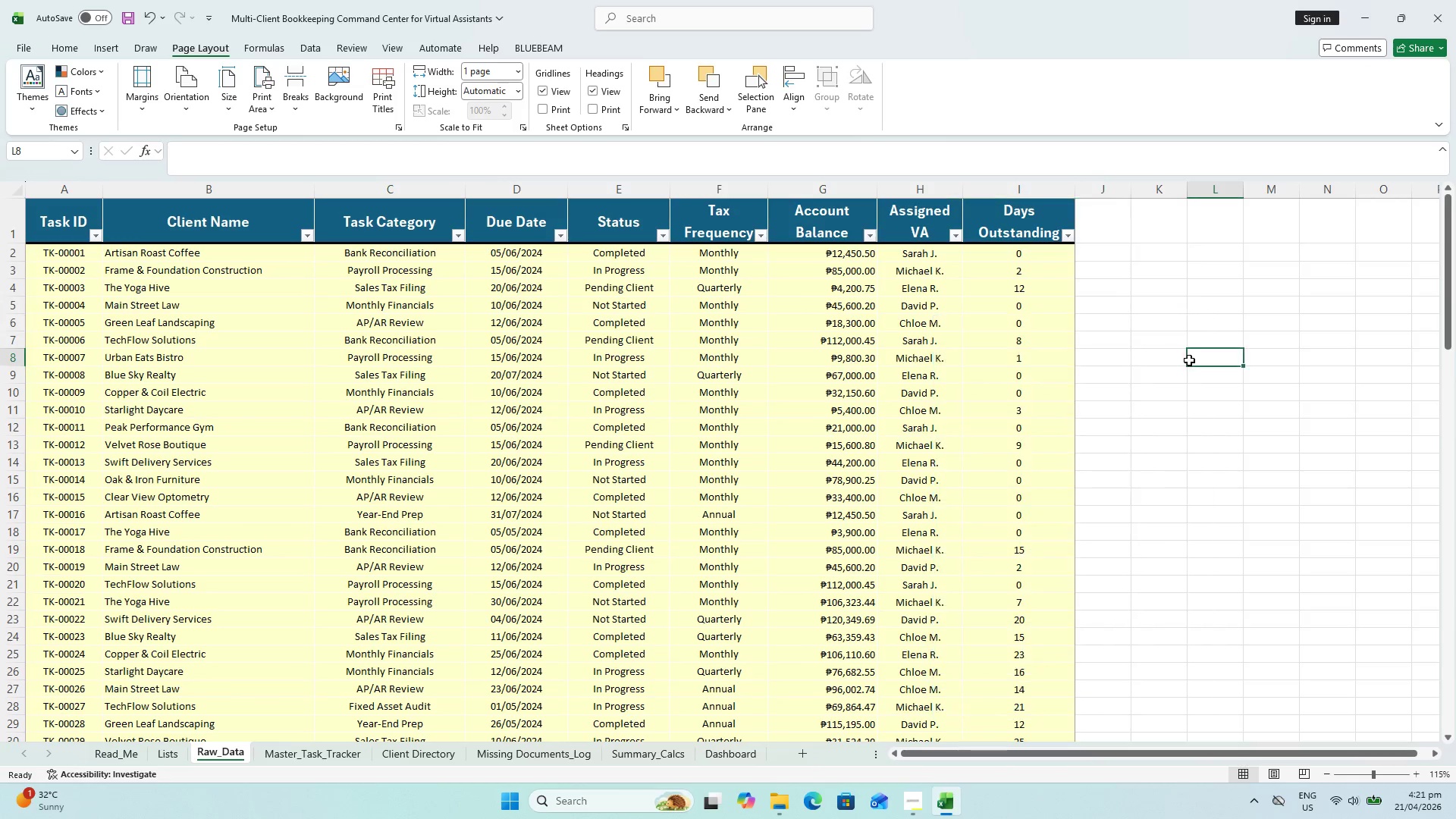 
key(Control+S)
 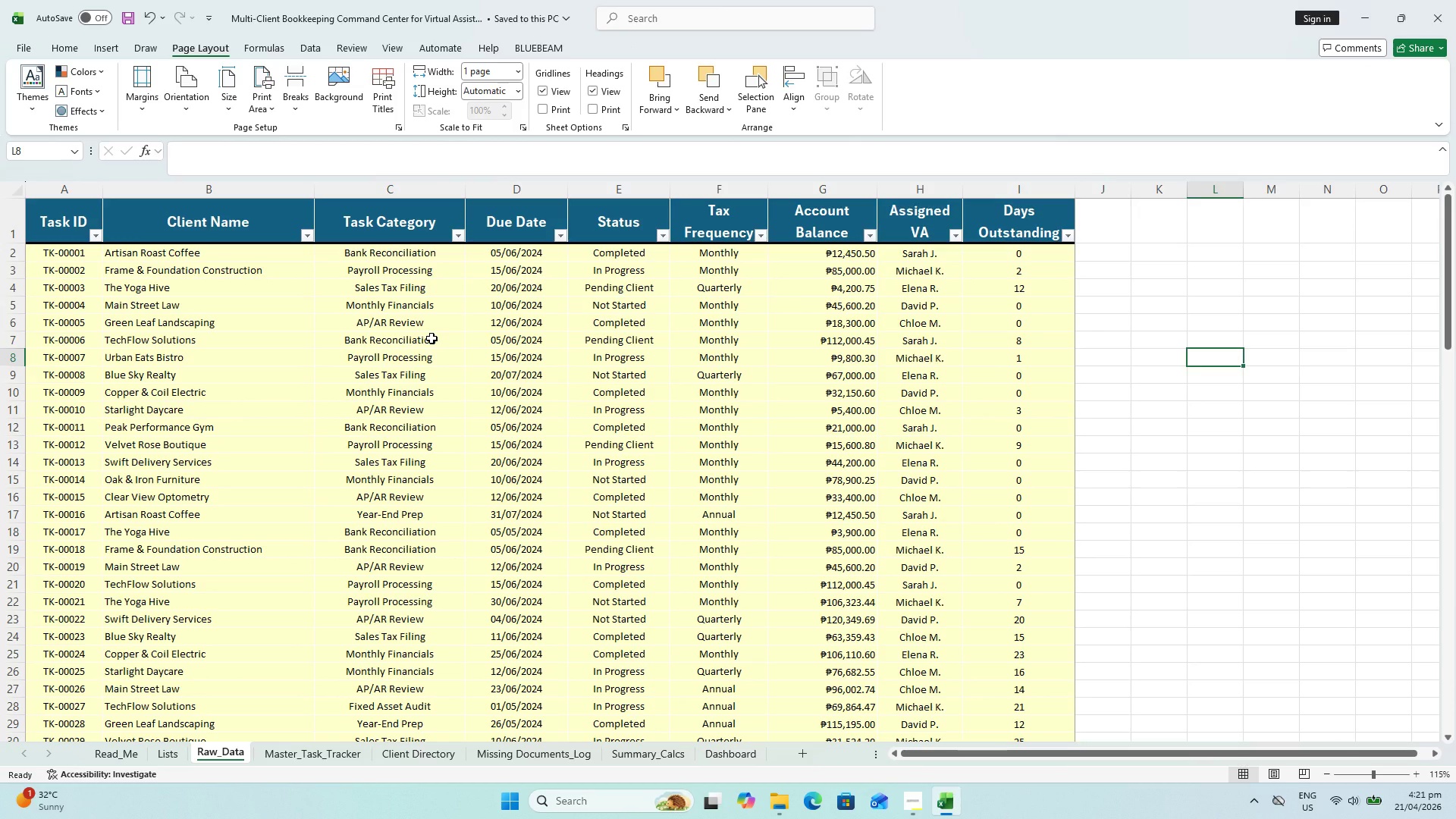 
key(Control+S)
 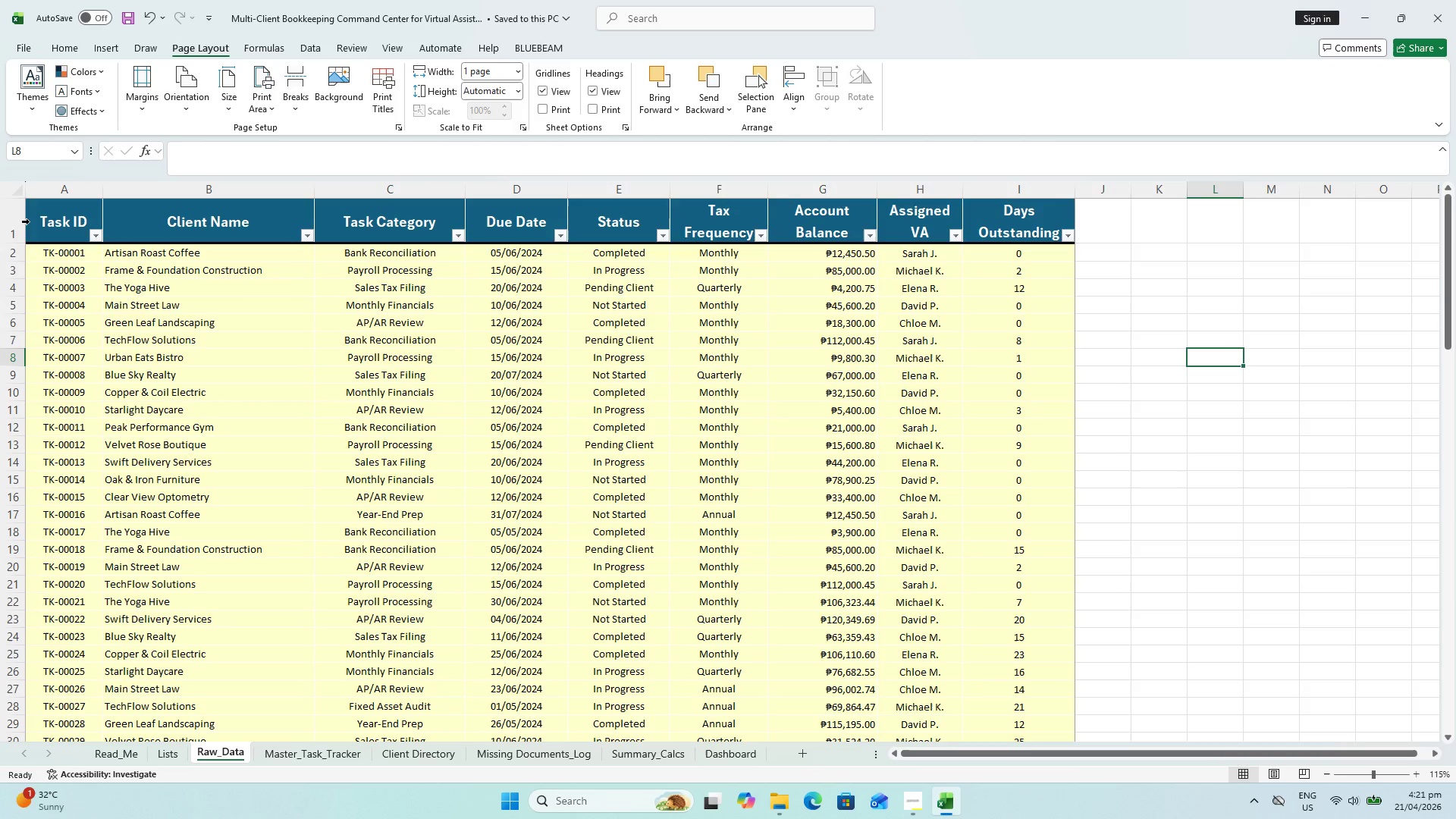 
left_click([19, 222])
 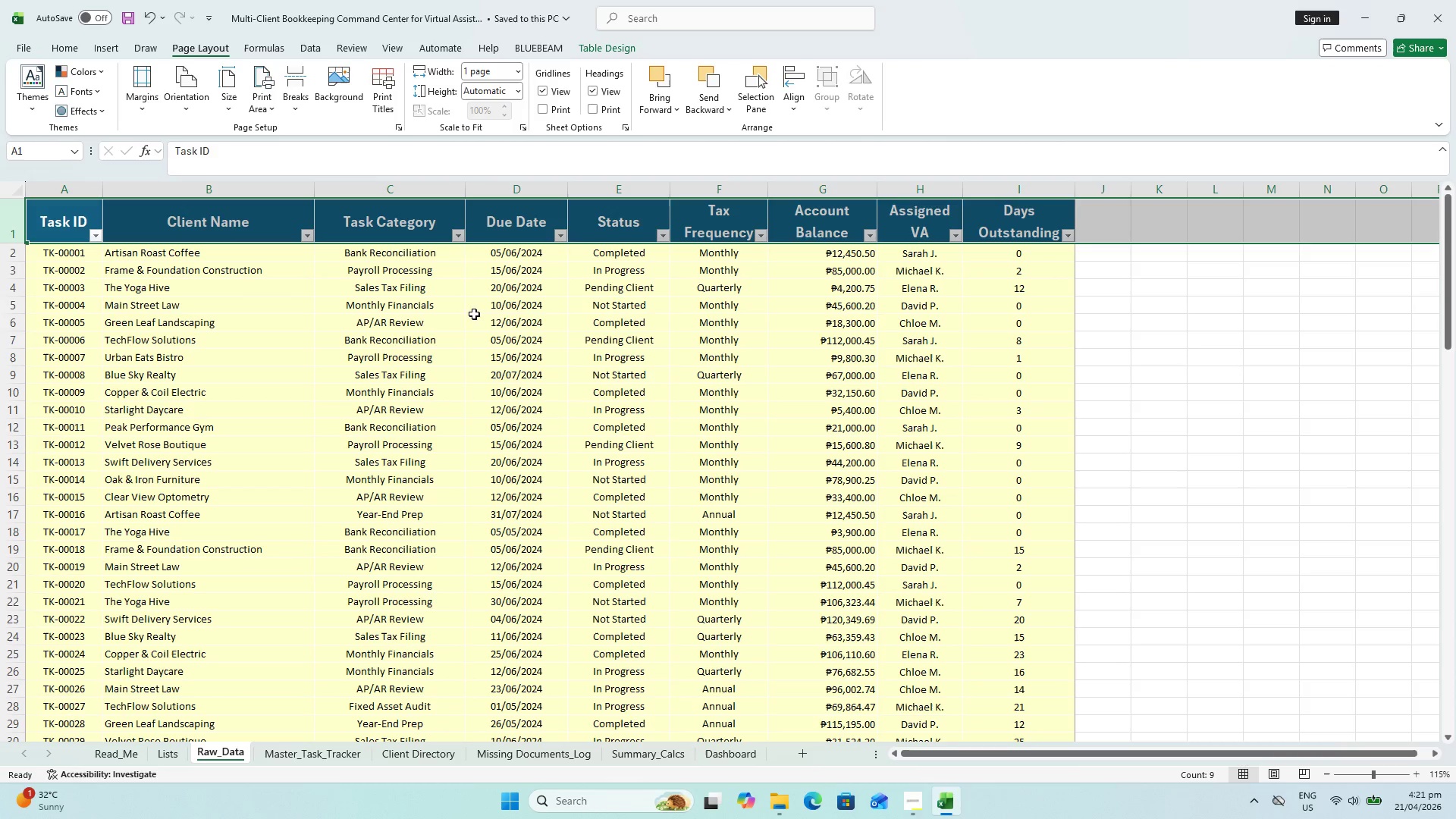 
scroll: coordinate [504, 315], scroll_direction: up, amount: 1.0
 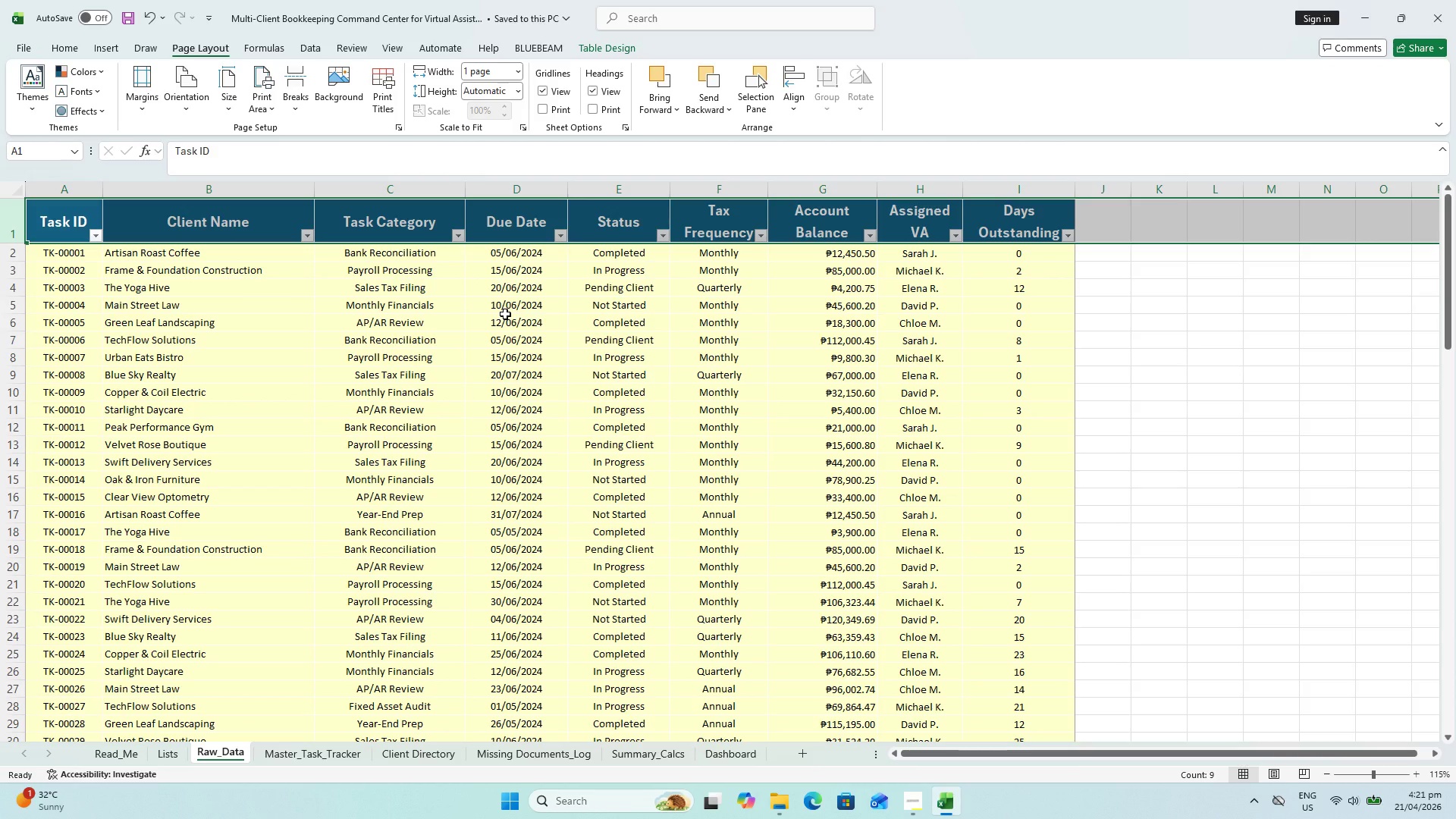 
hold_key(key=ShiftLeft, duration=1.11)
 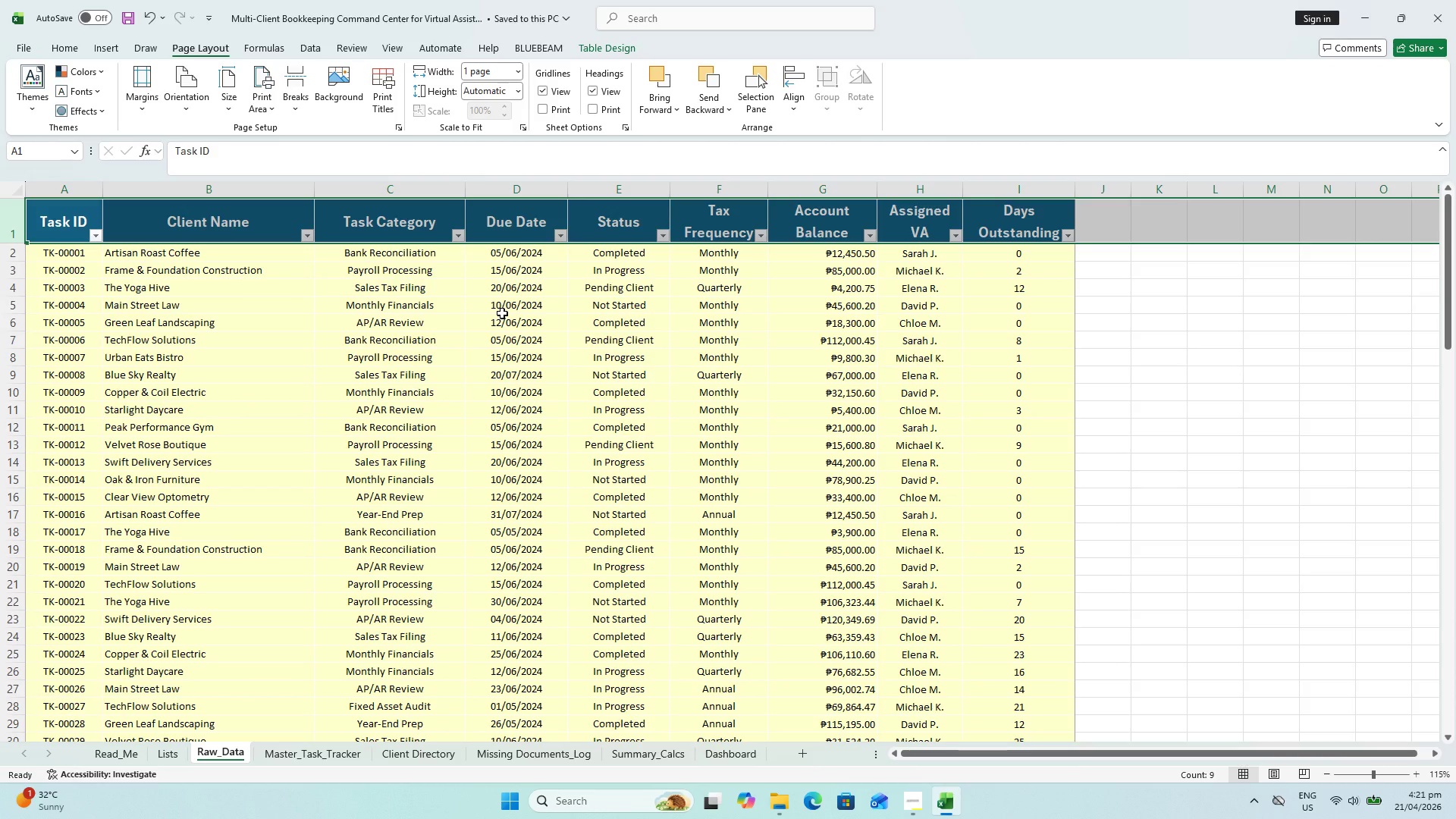 
hold_key(key=CapsLock, duration=0.41)
 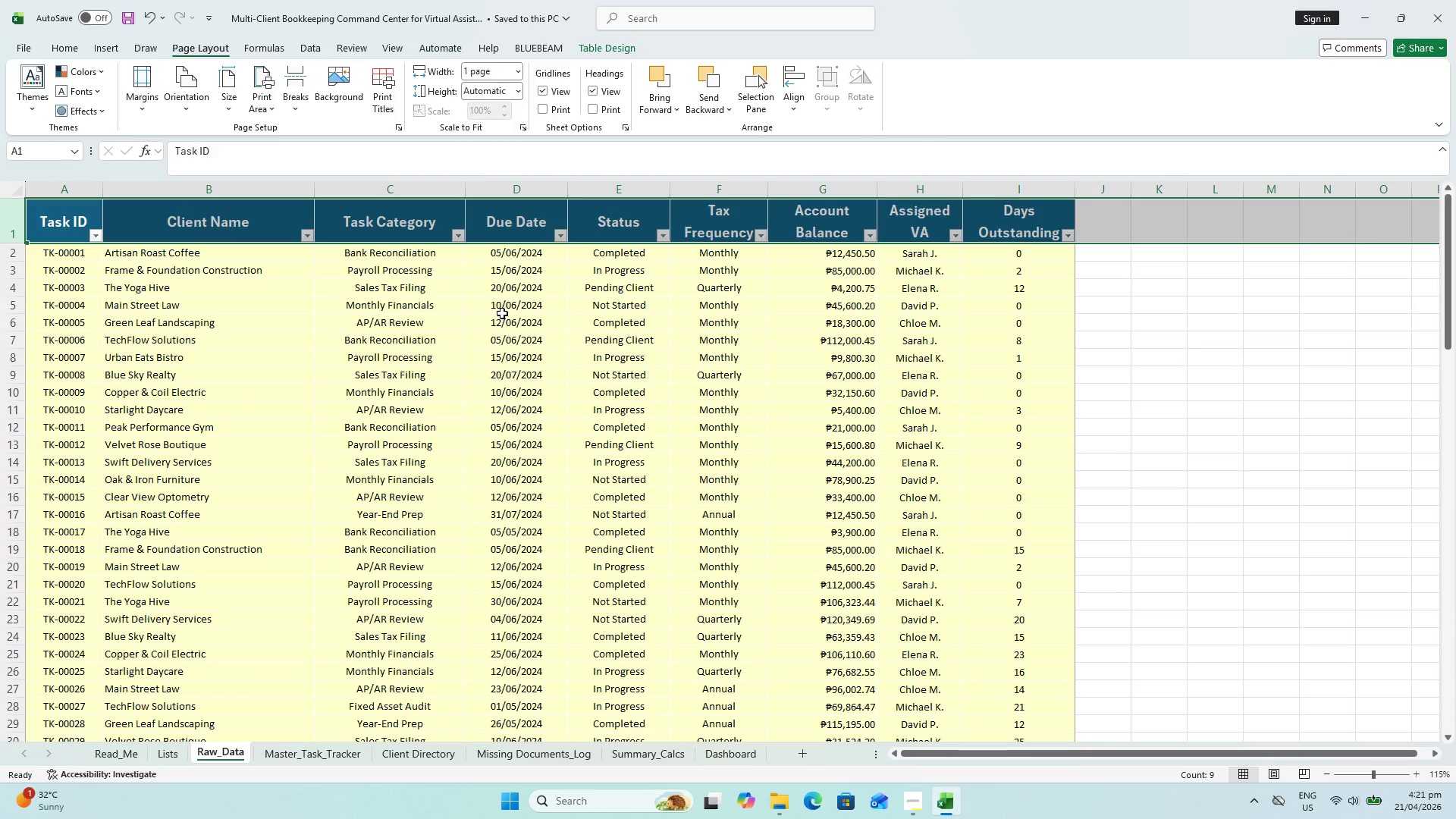 
key(Control+Shift+Equal)
 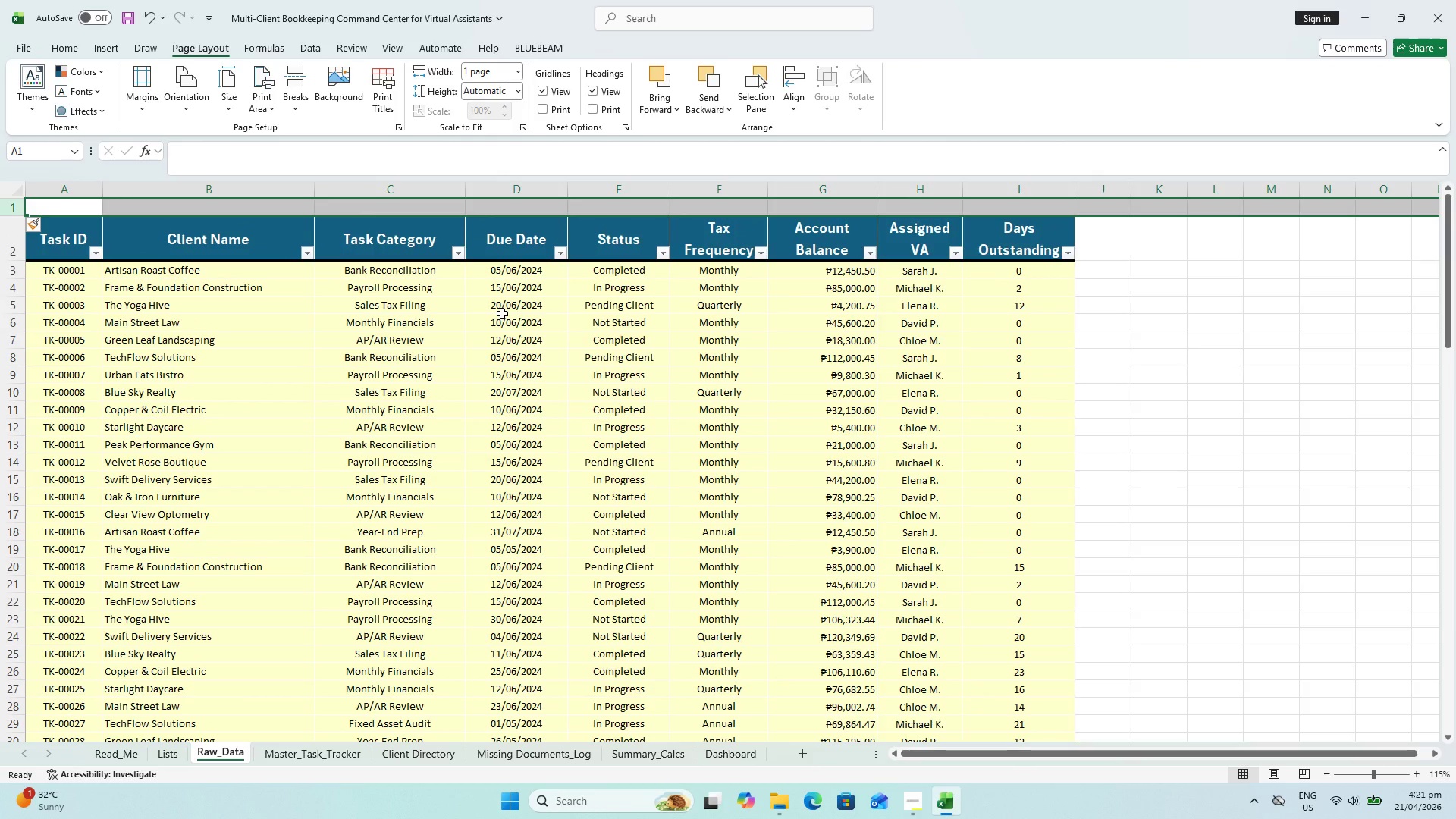 
key(Control+Shift+Equal)
 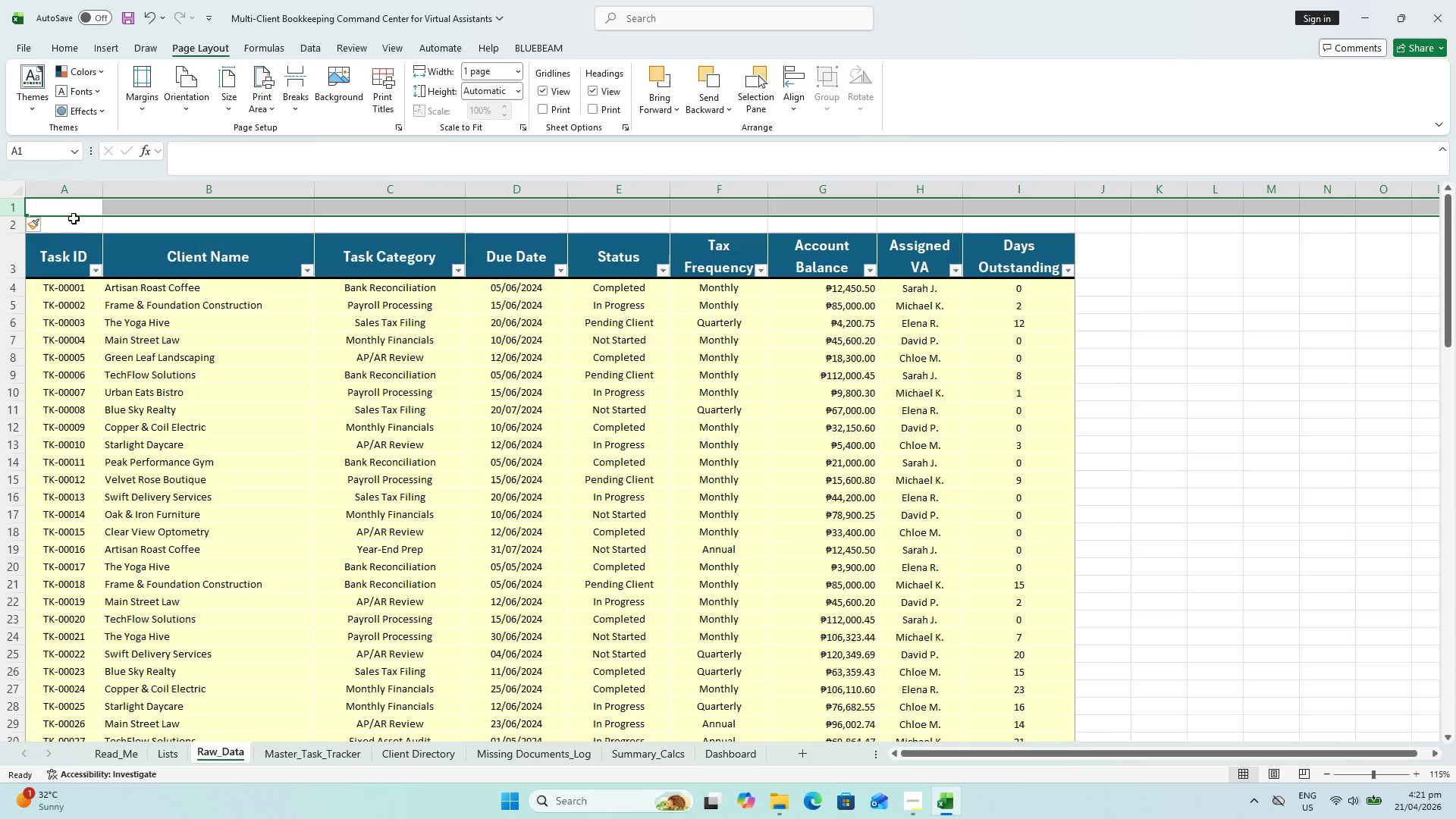 
hold_key(key=ShiftLeft, duration=0.95)
left_click([1023, 216])
 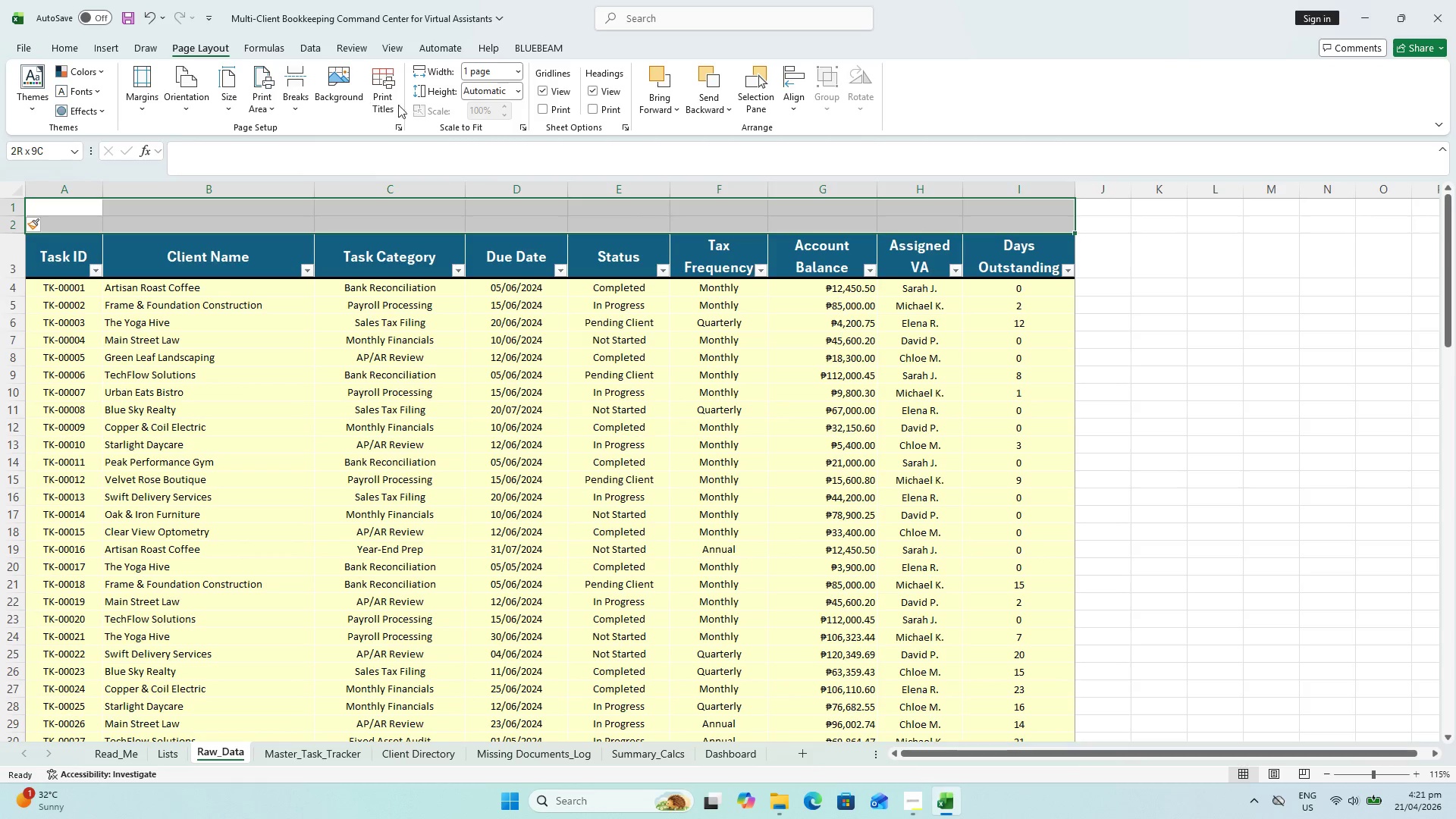 
hold_key(key=ShiftLeft, duration=0.7)
left_click([1004, 210])
 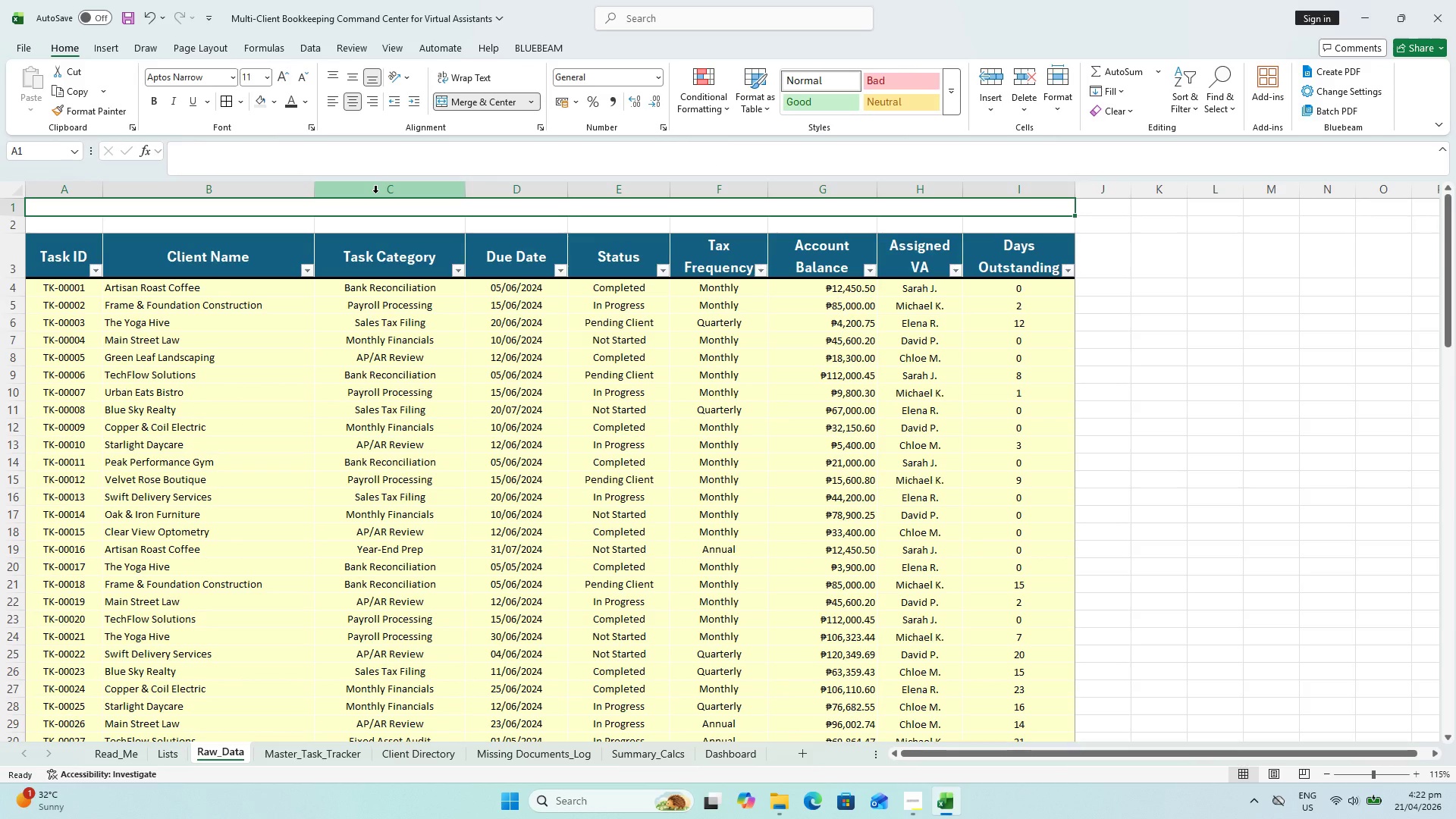 
wait(10.39)
 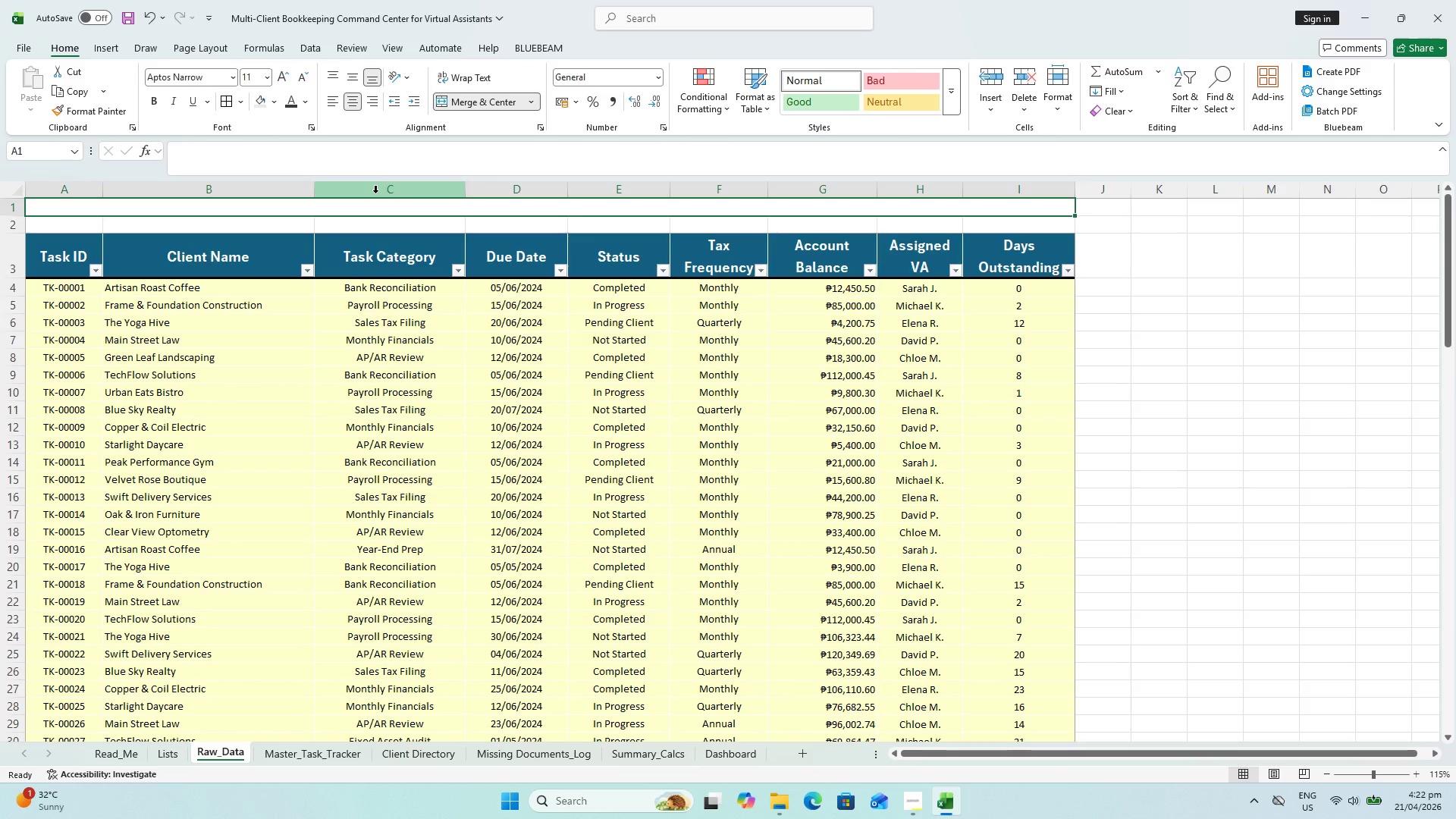 
type(RAW DATA)
key(Backspace)
type(ASET)
 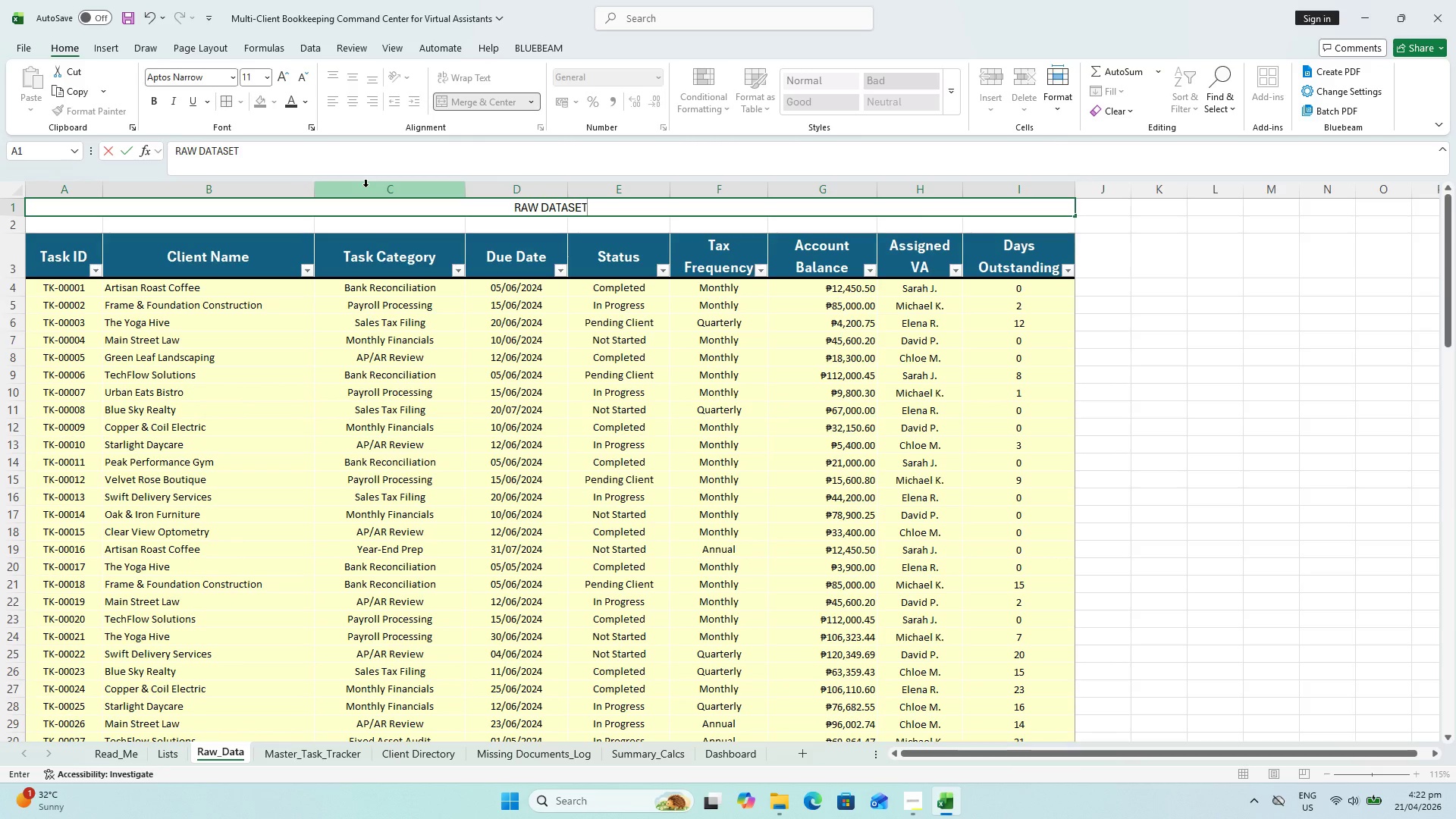 
key(Control+A)
 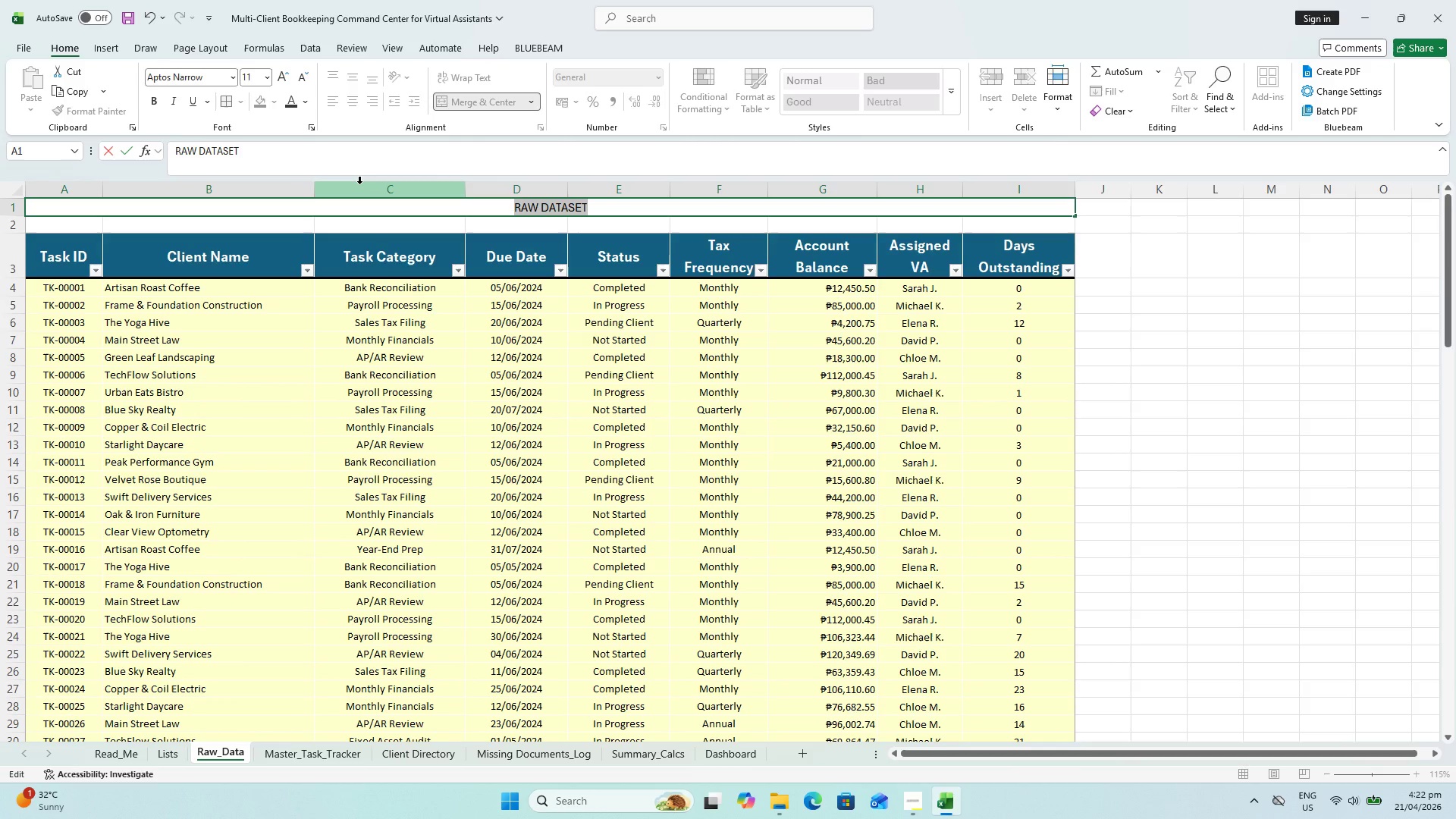 
key(Control+B)
 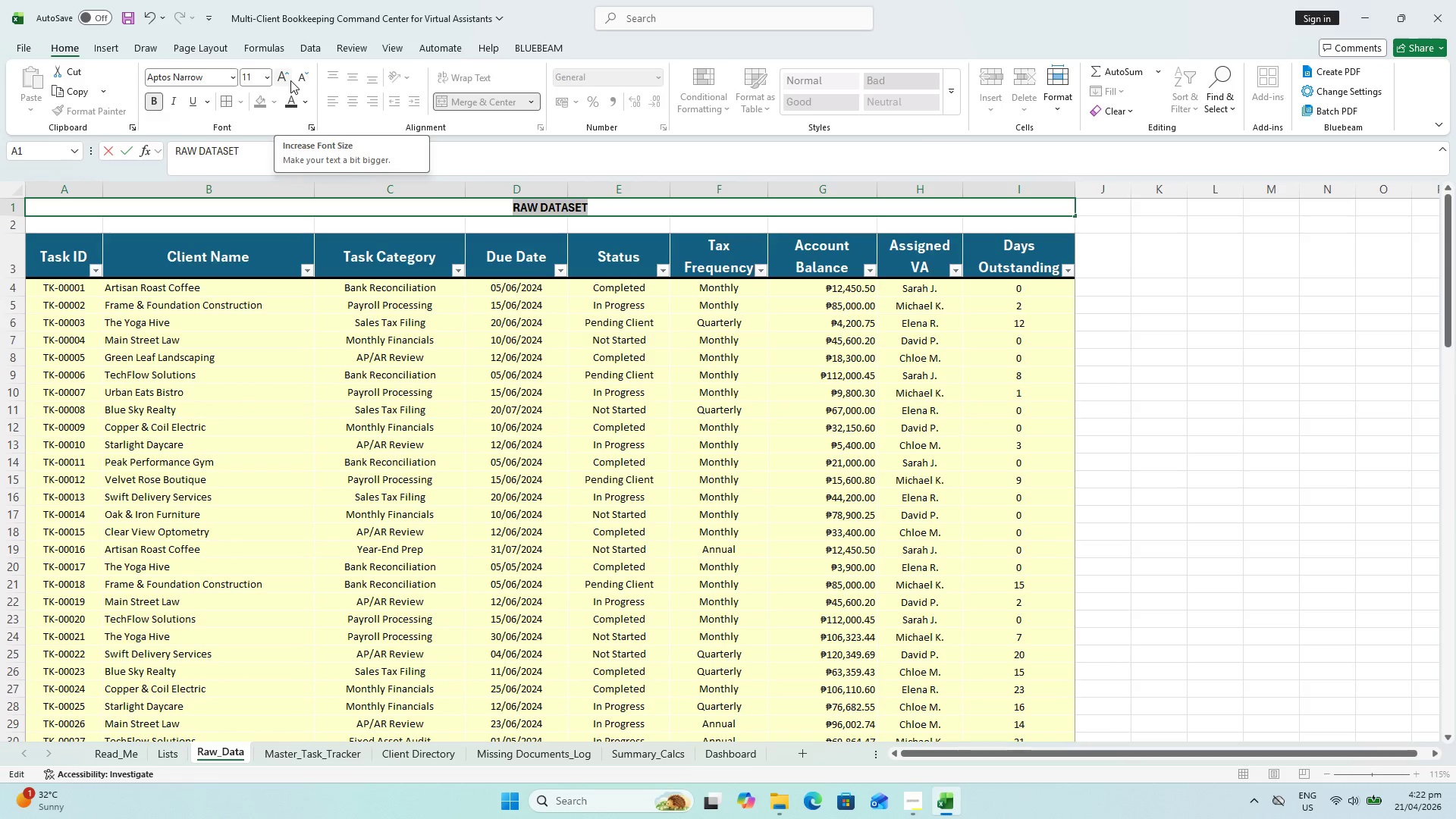 
double_click([290, 80])
 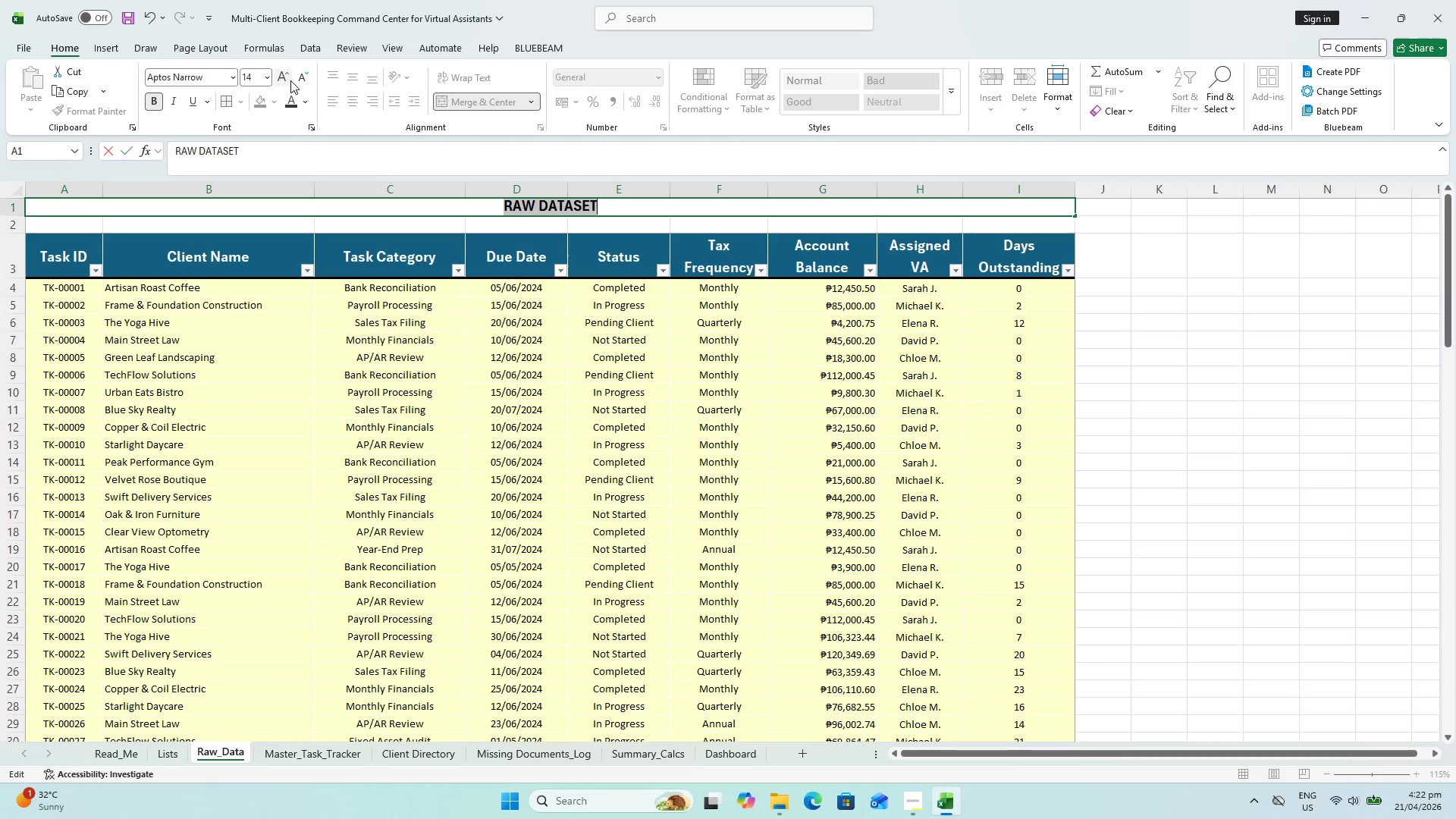 
left_click([290, 80])
 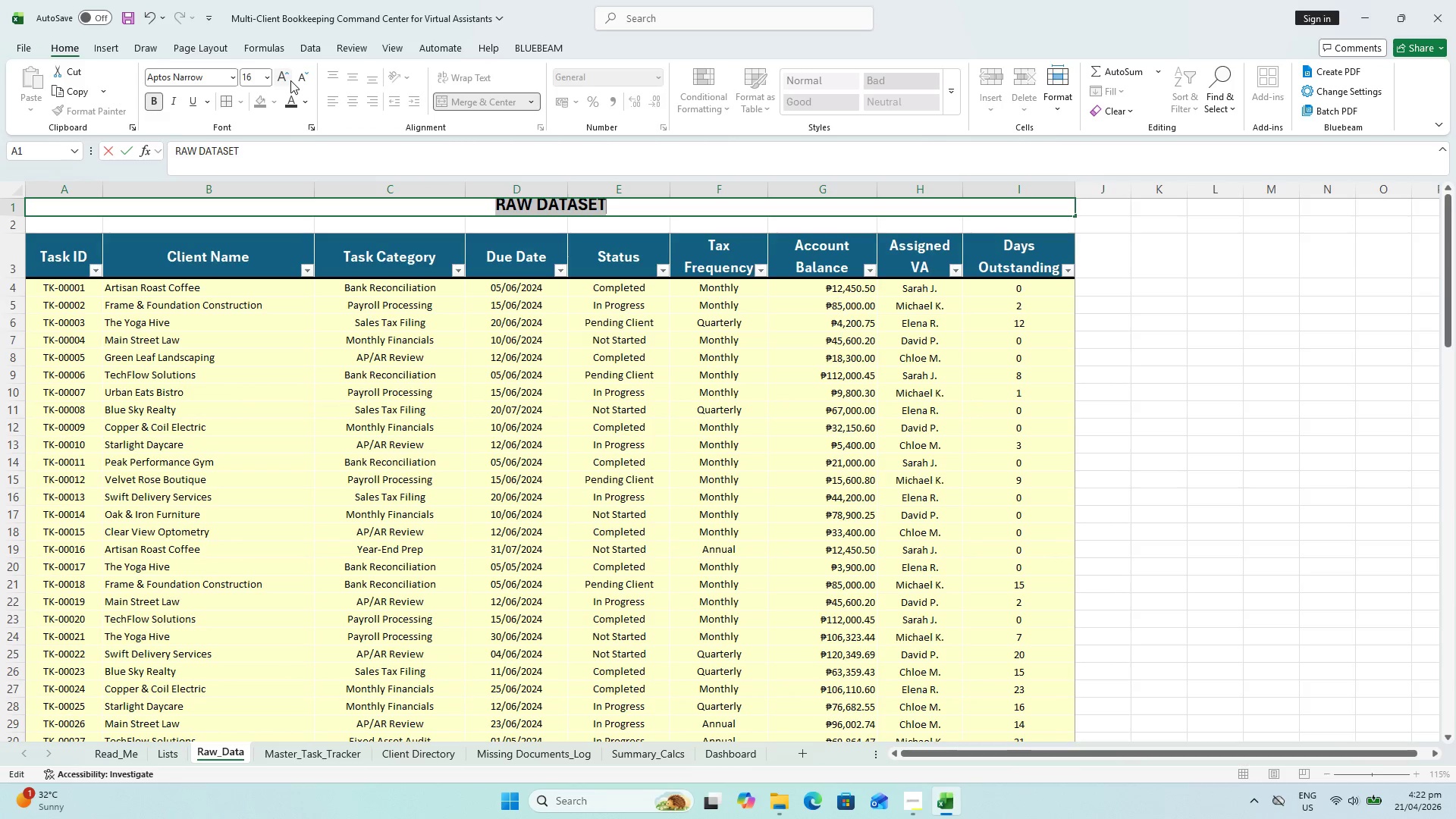 
left_click([290, 80])
 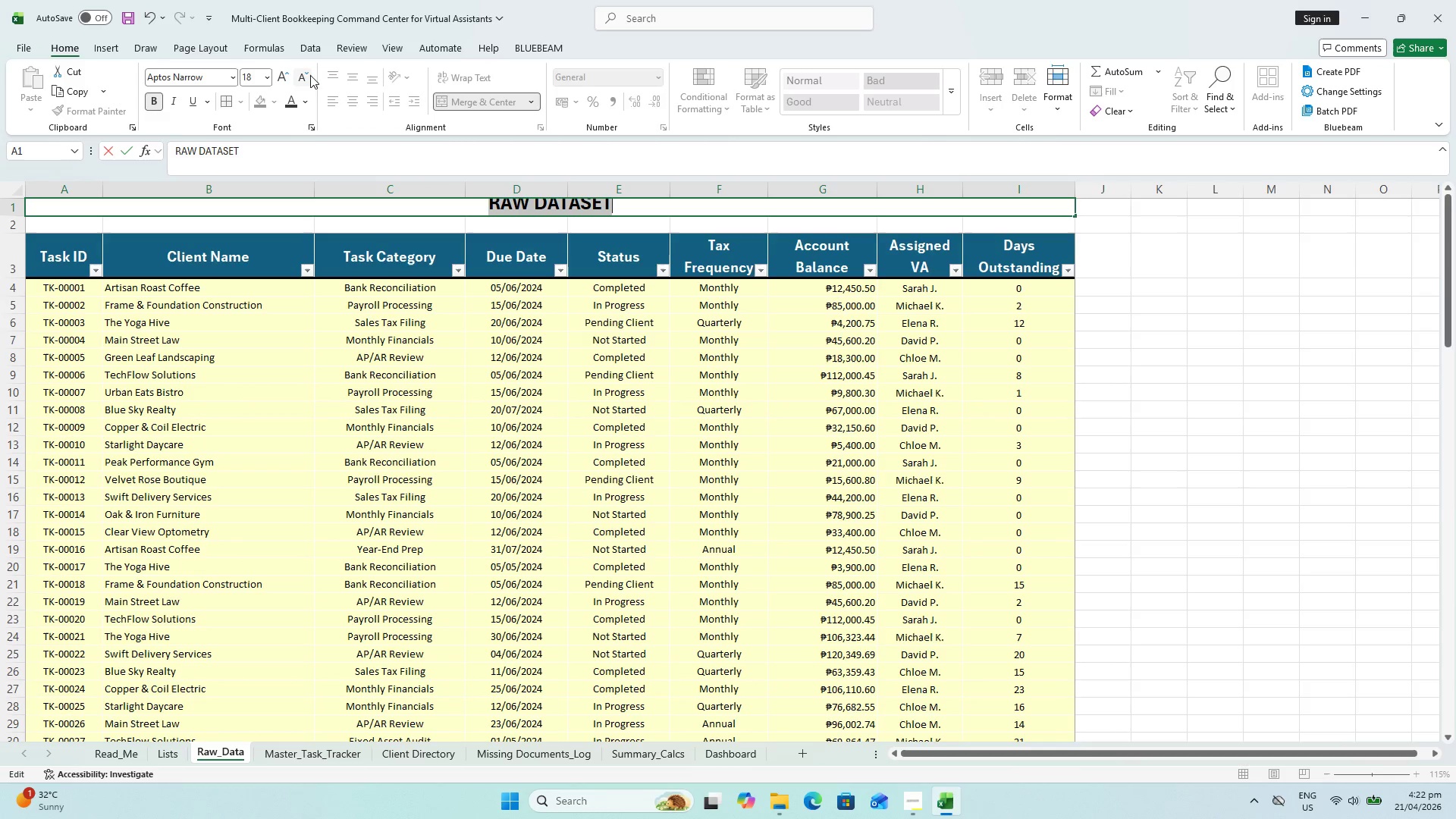 
left_click([305, 77])
 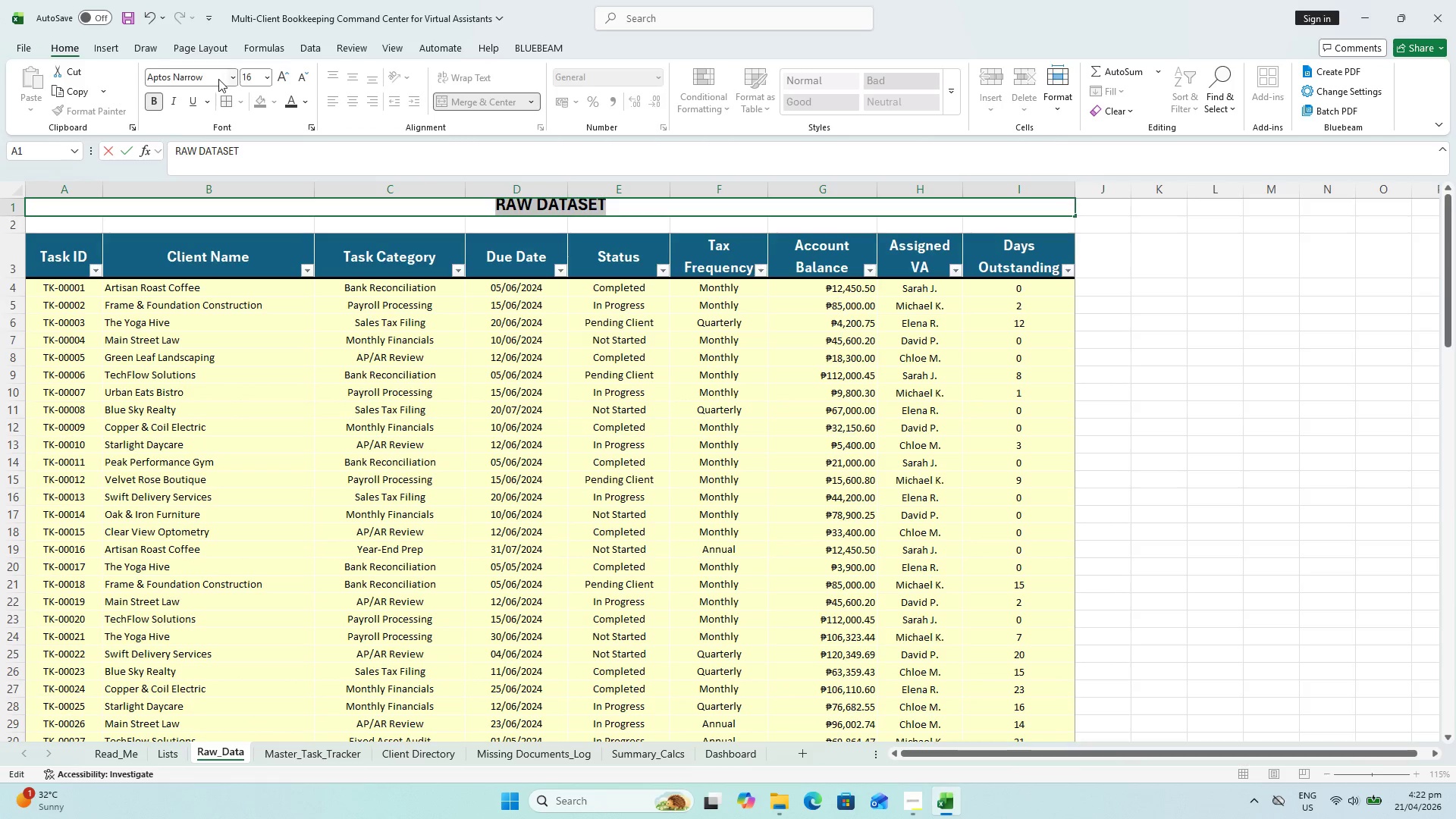 
type(CA)
 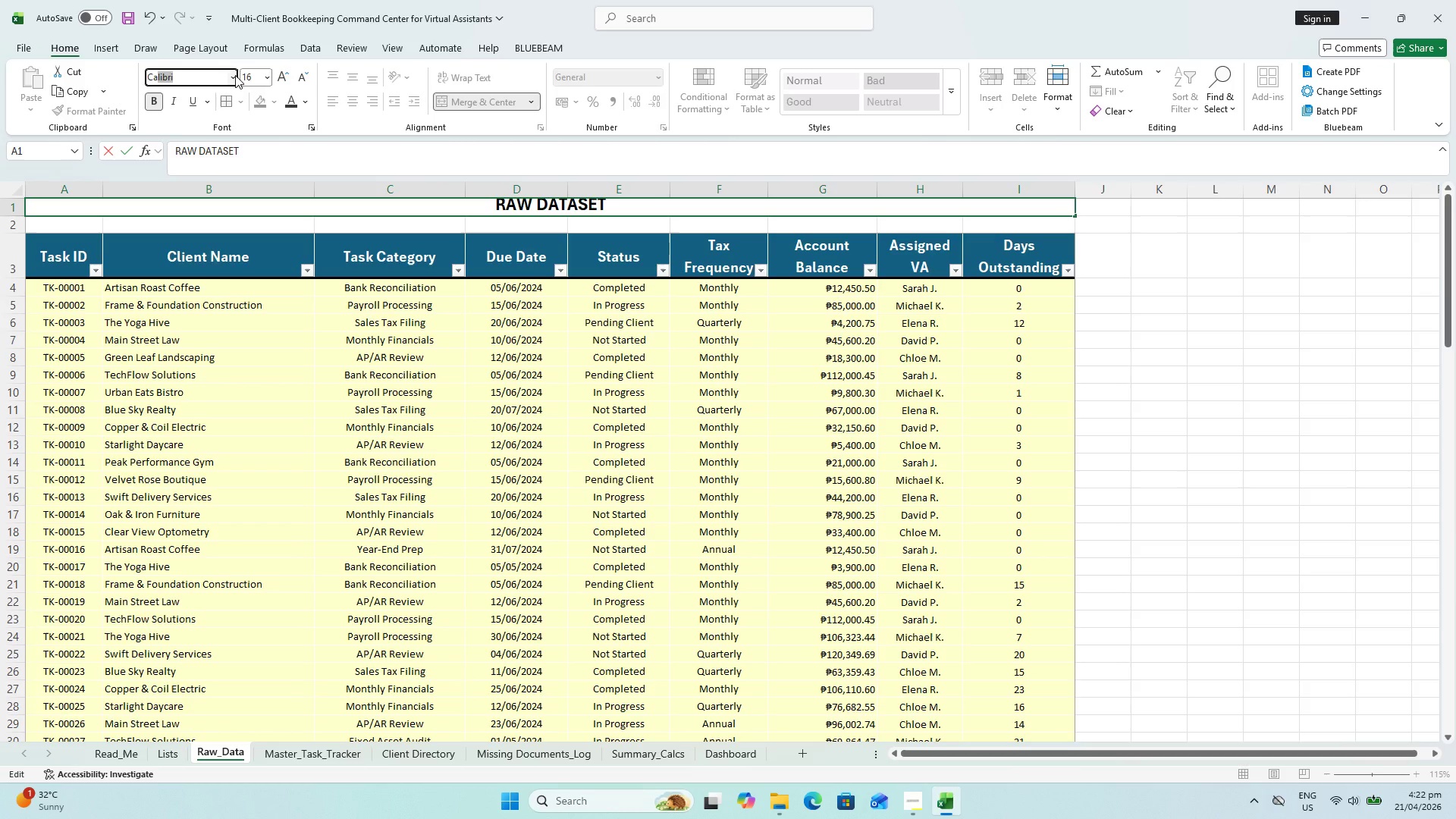 
key(Enter)
 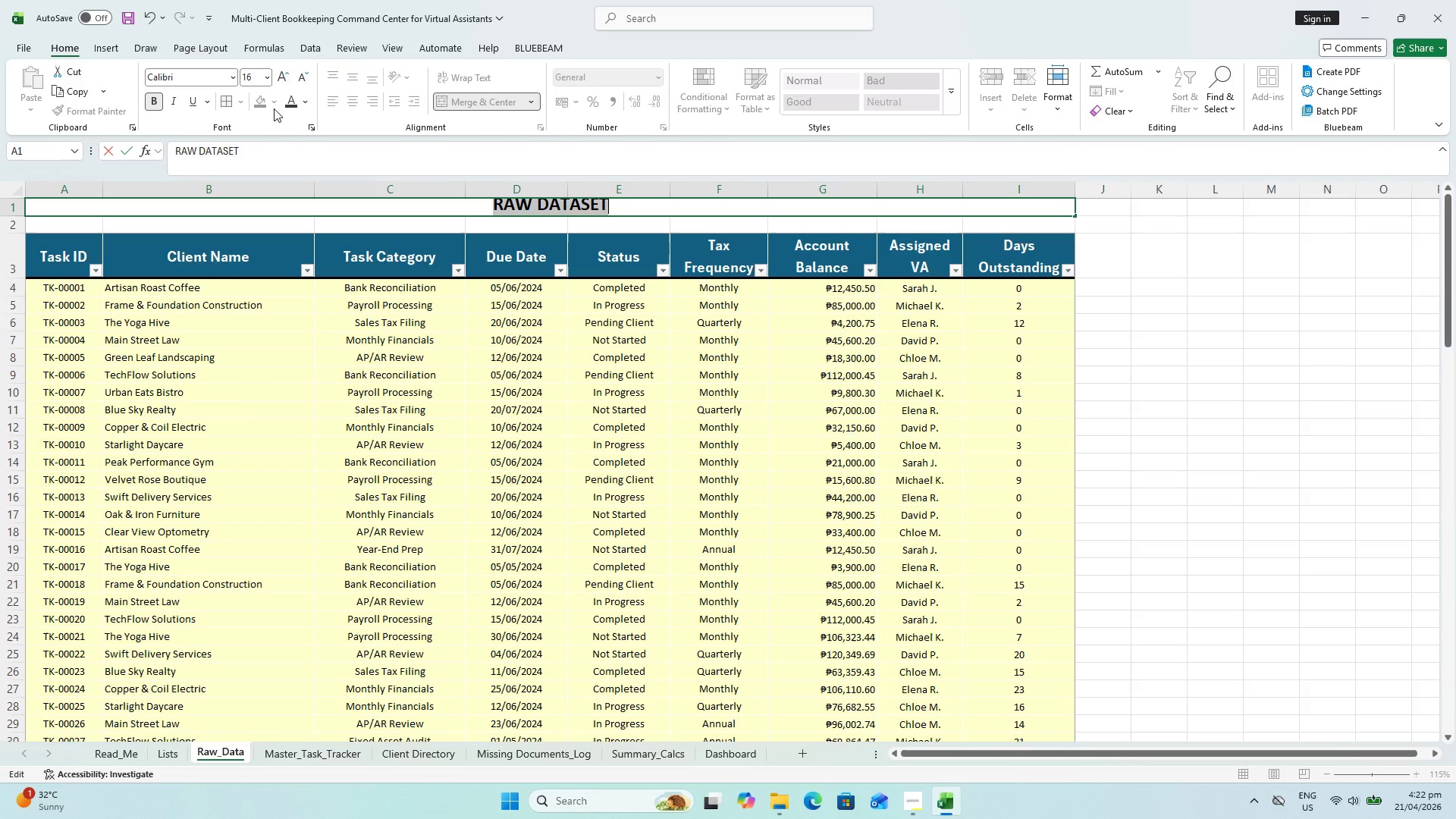 
left_click([274, 105])
 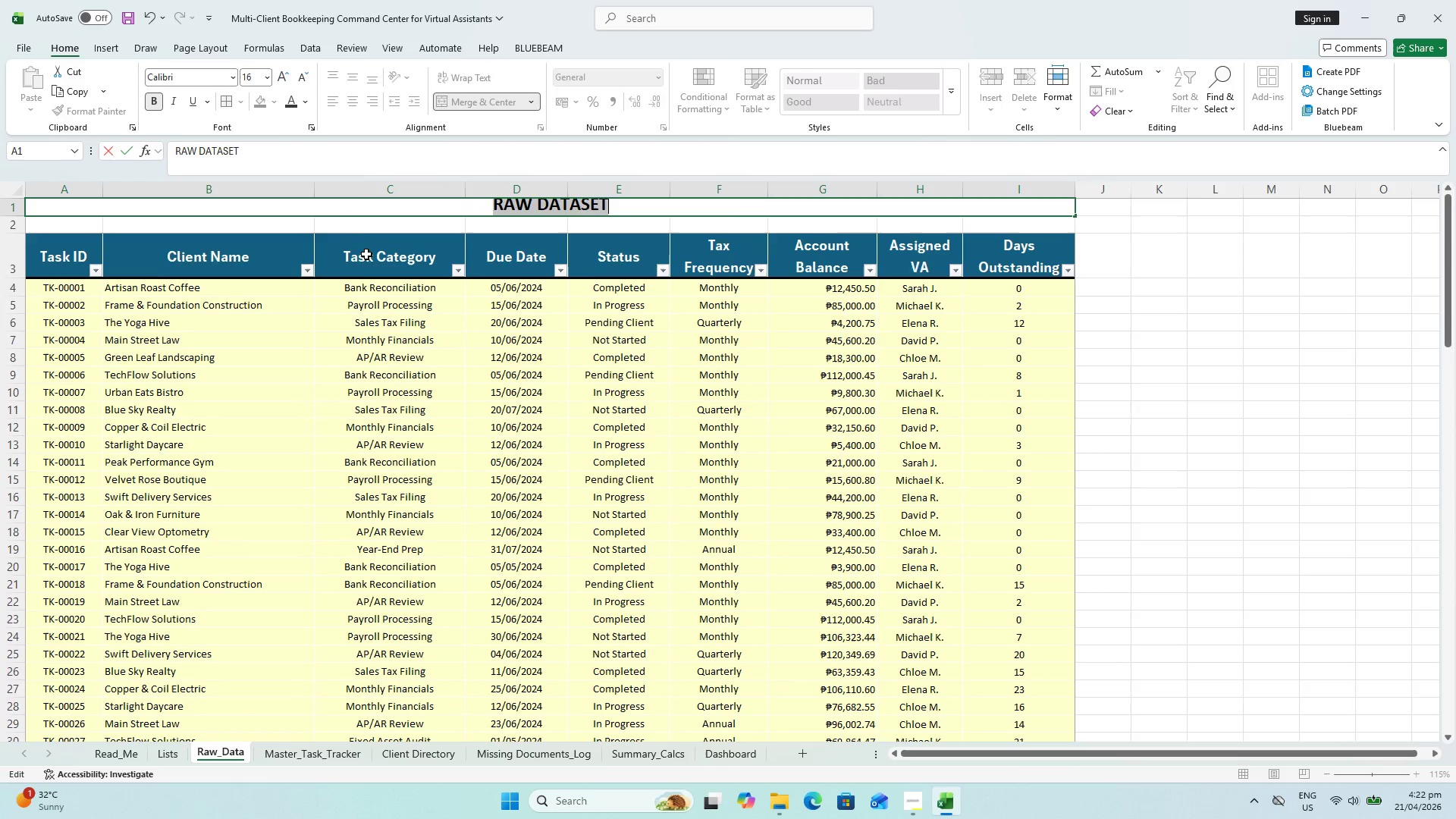 
left_click([398, 350])
 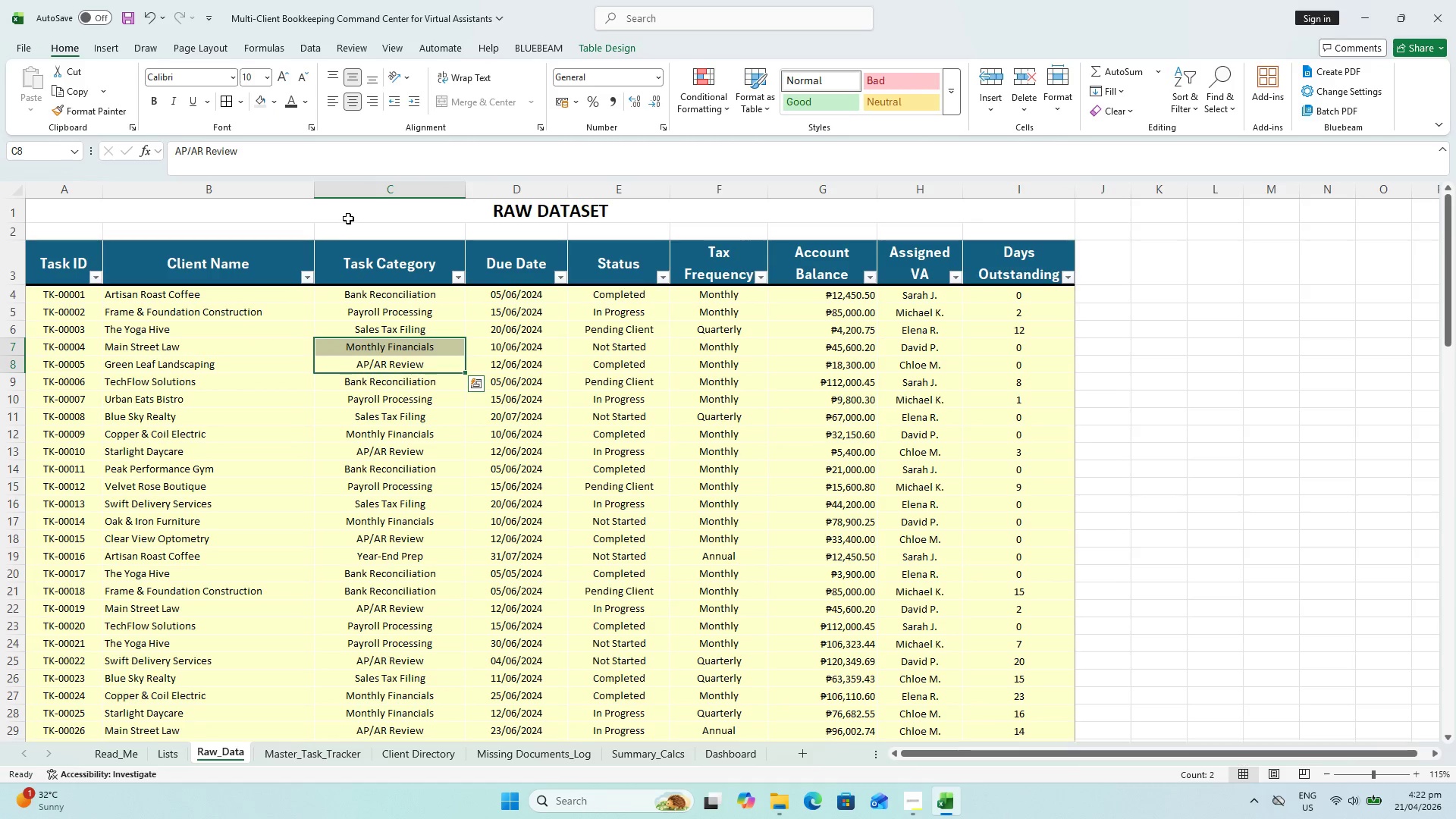 
left_click([346, 209])
 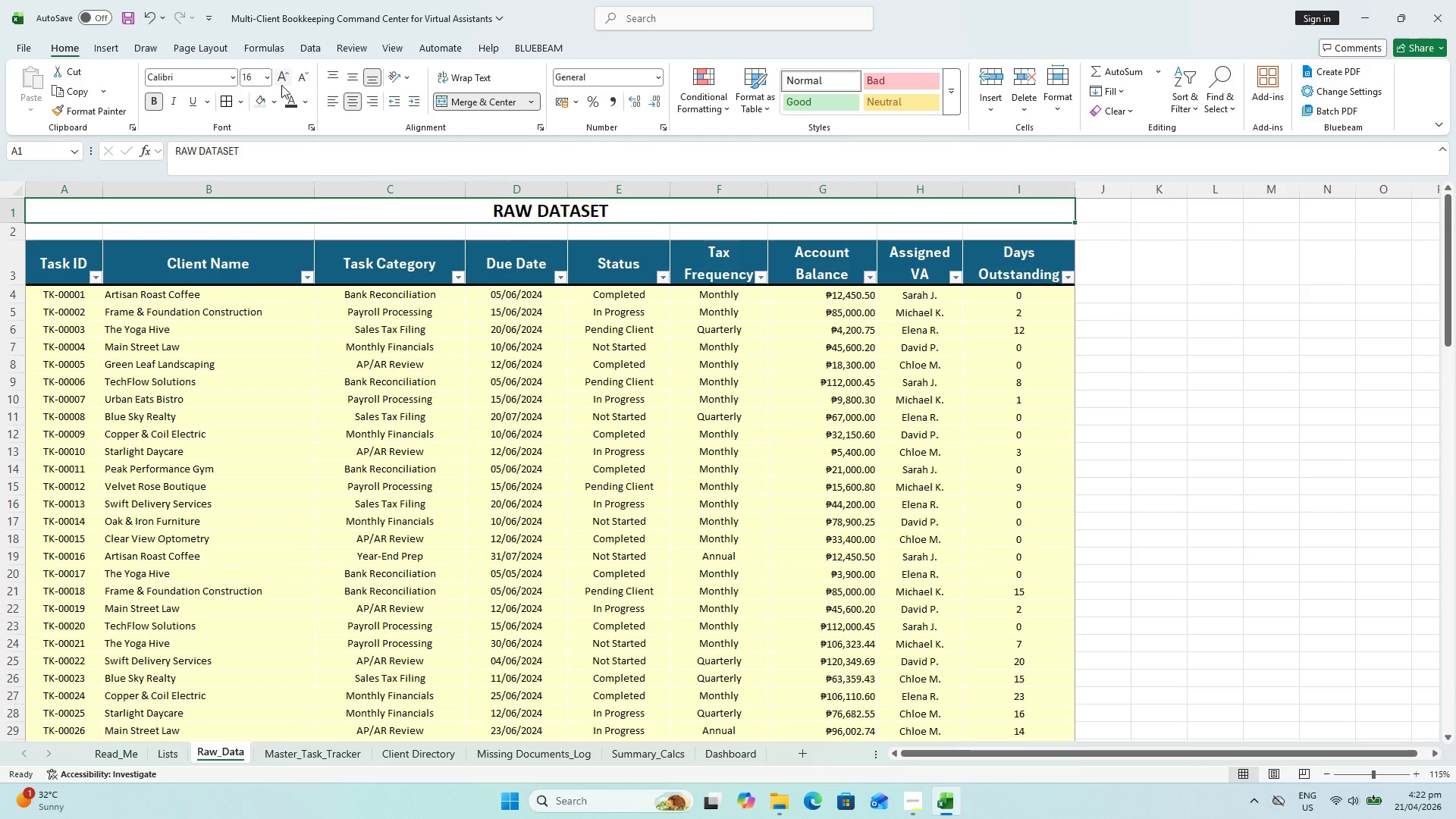 
left_click_drag(start_coordinate=[276, 97], to_coordinate=[419, 279])
 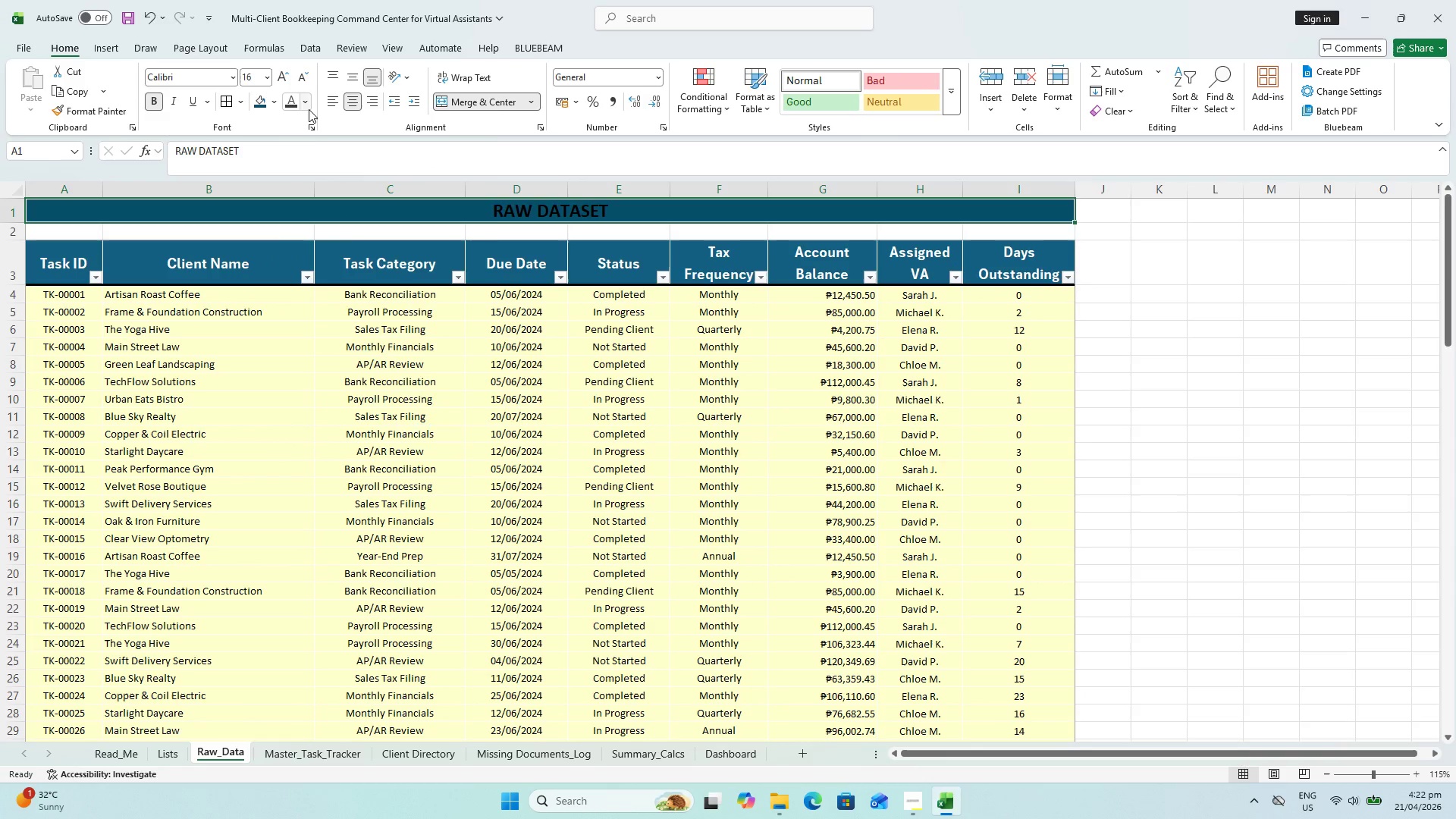 
left_click([419, 279])
 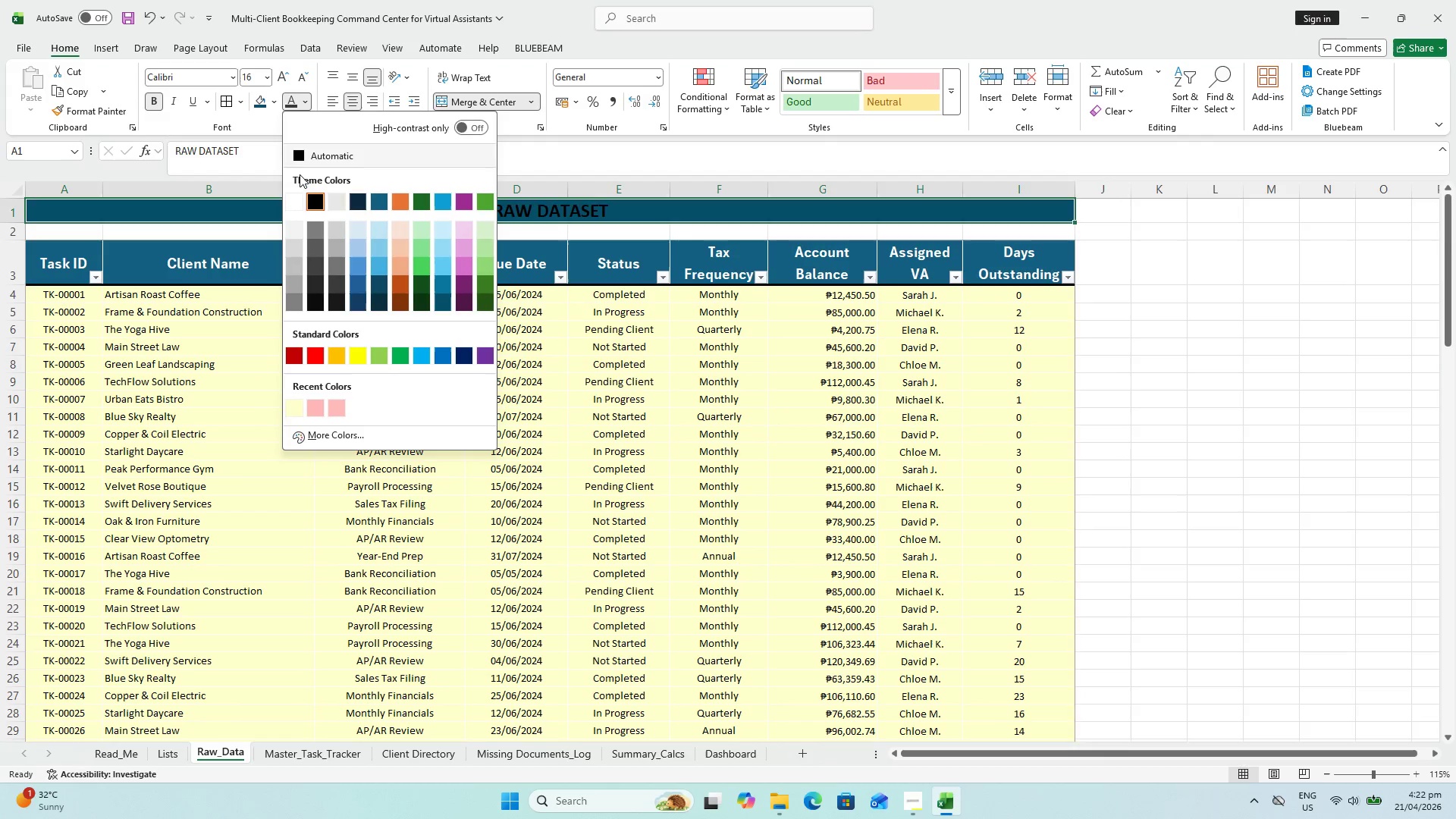 
left_click([299, 198])
 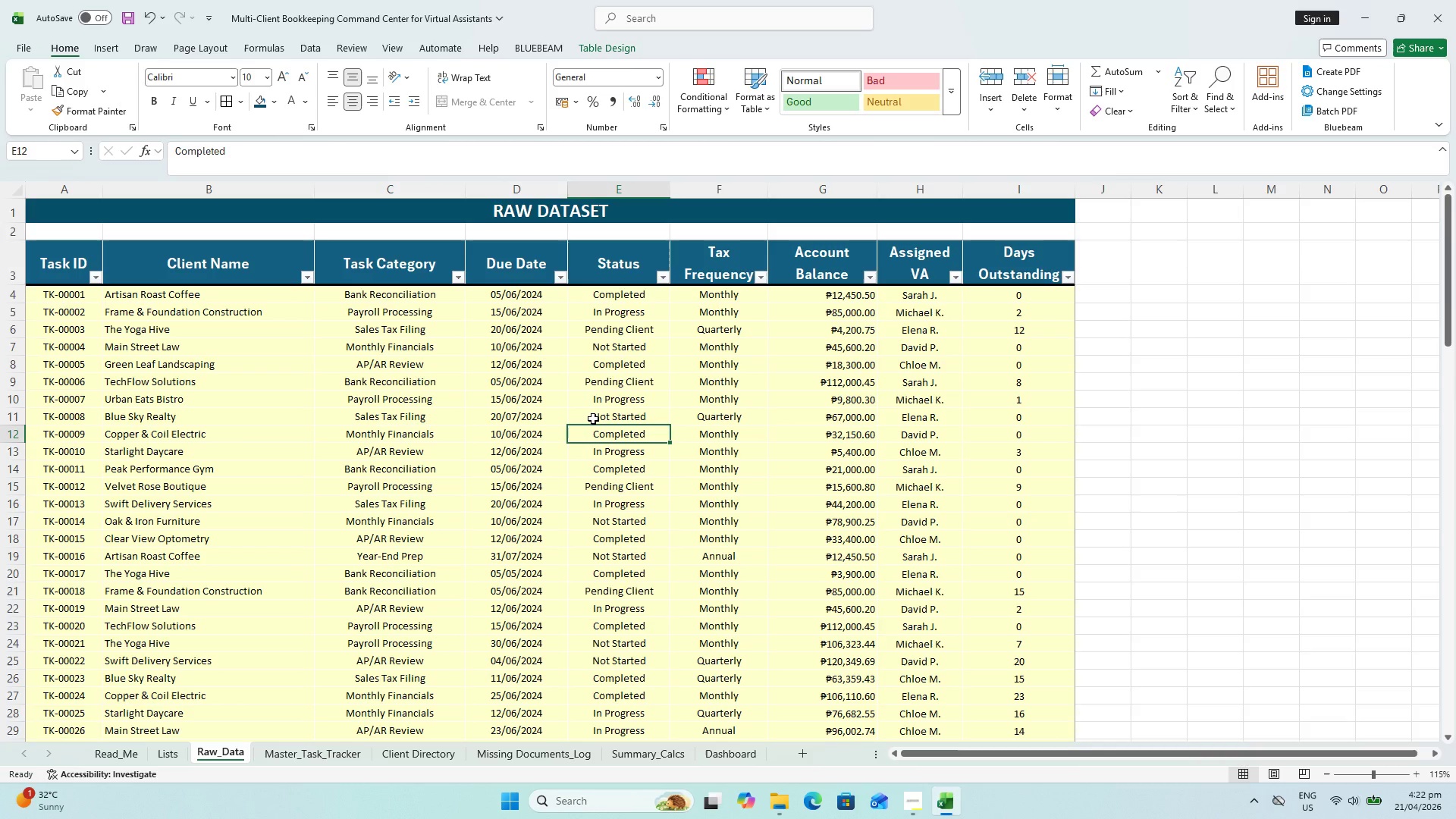 
key(Control+S)
 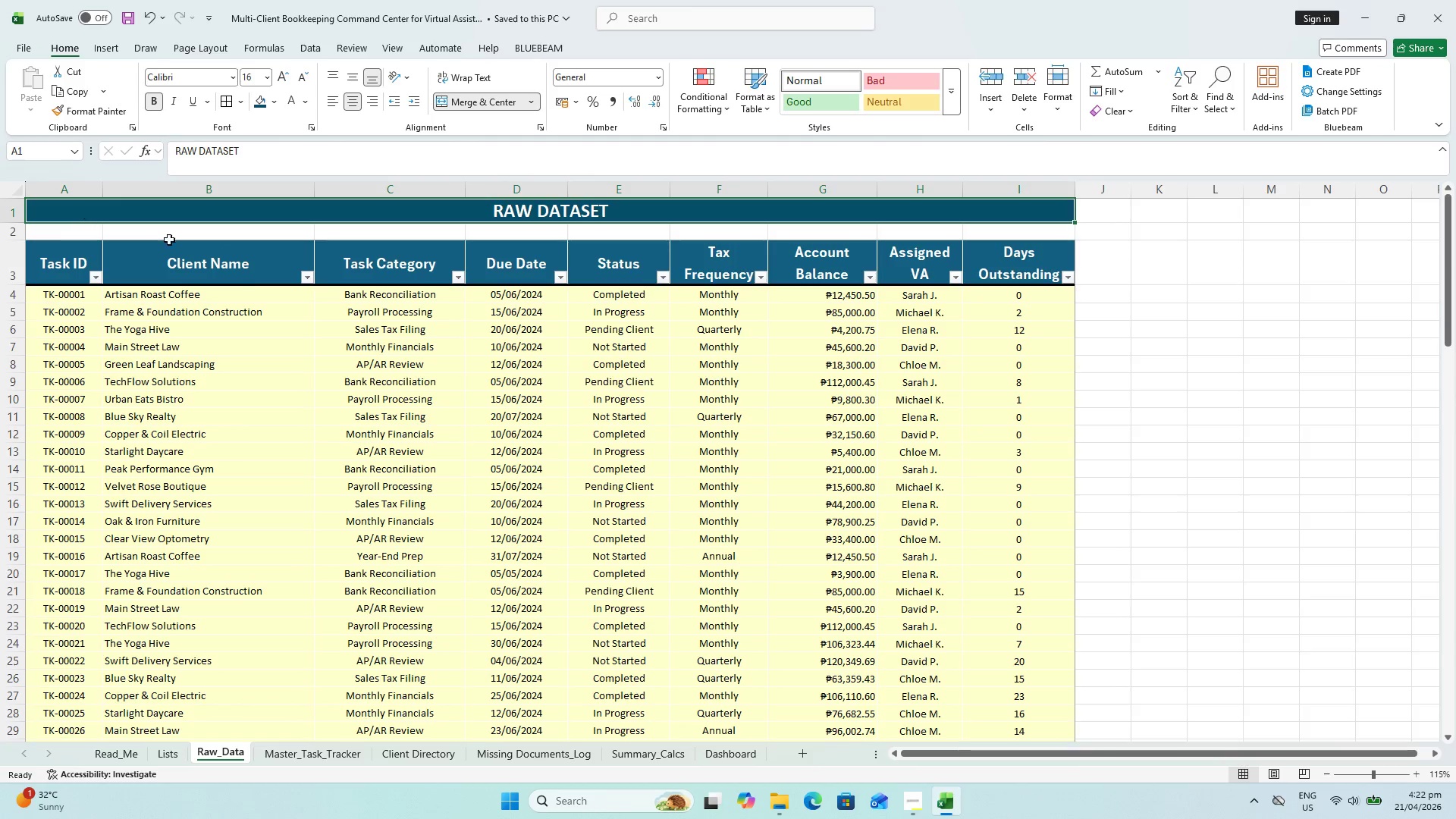 
hold_key(key=ShiftLeft, duration=0.62)
 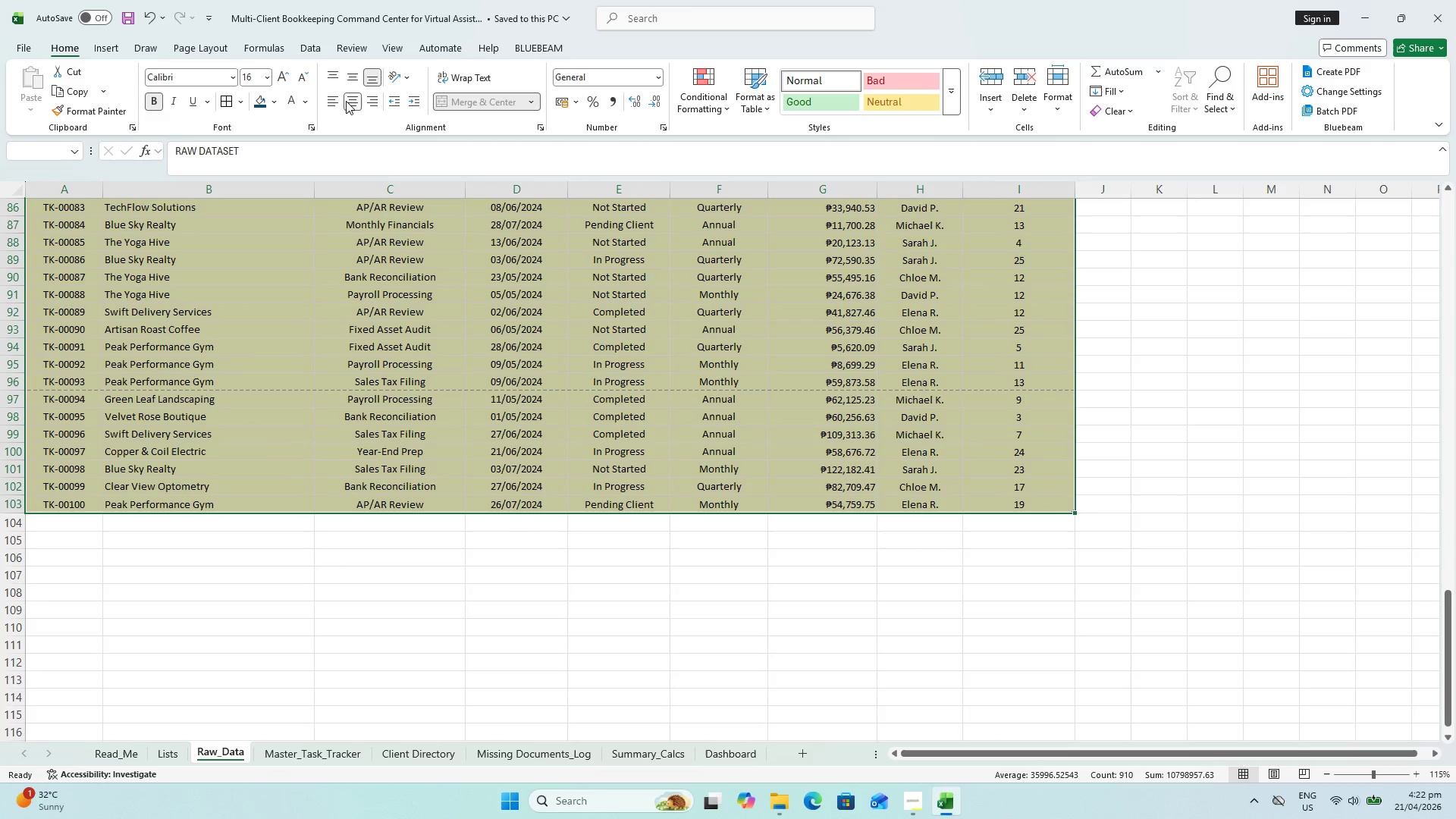 
scroll: coordinate [835, 422], scroll_direction: down, amount: 29.0
 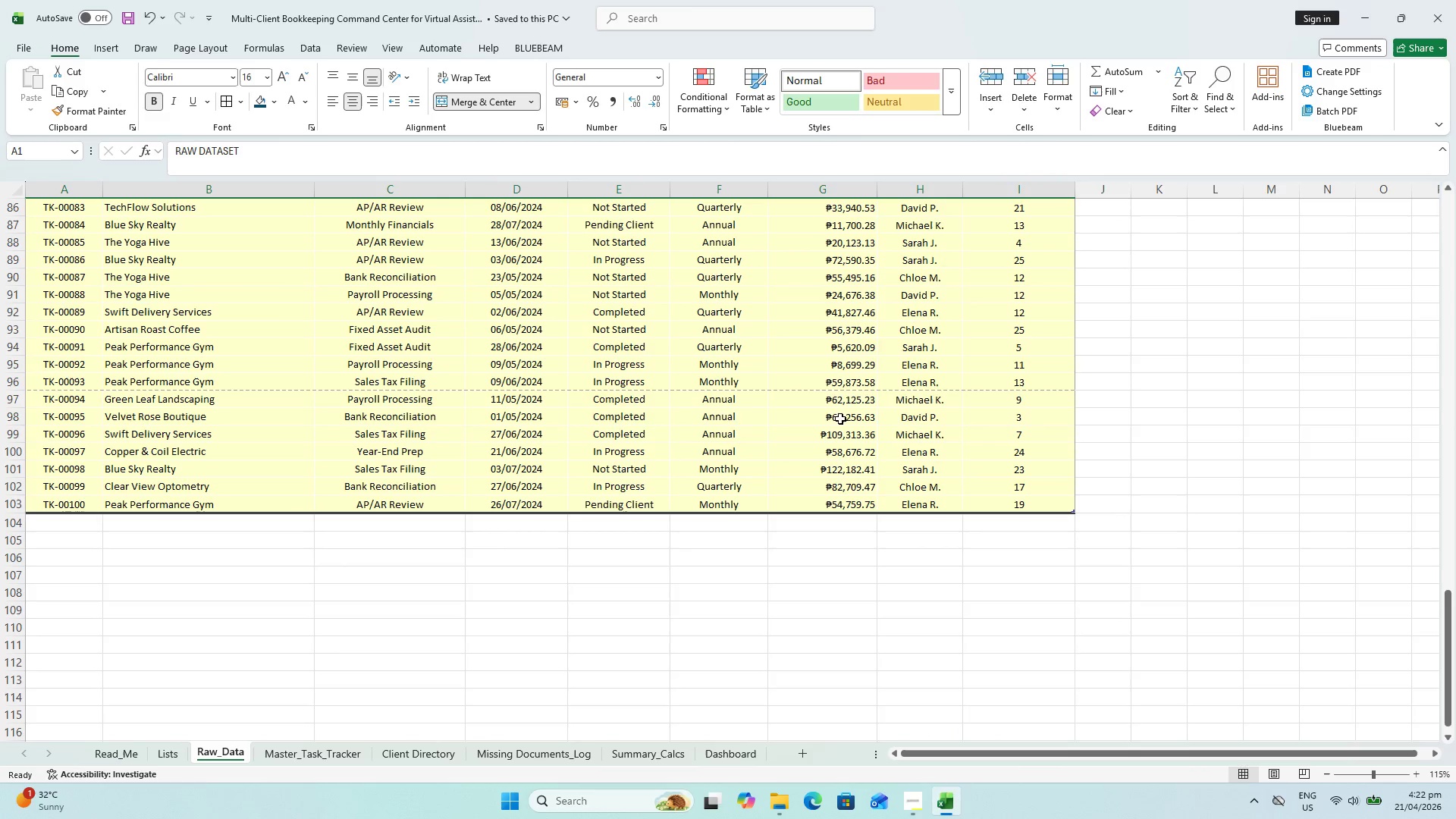 
left_click_drag(start_coordinate=[1048, 510], to_coordinate=[1048, 507])
 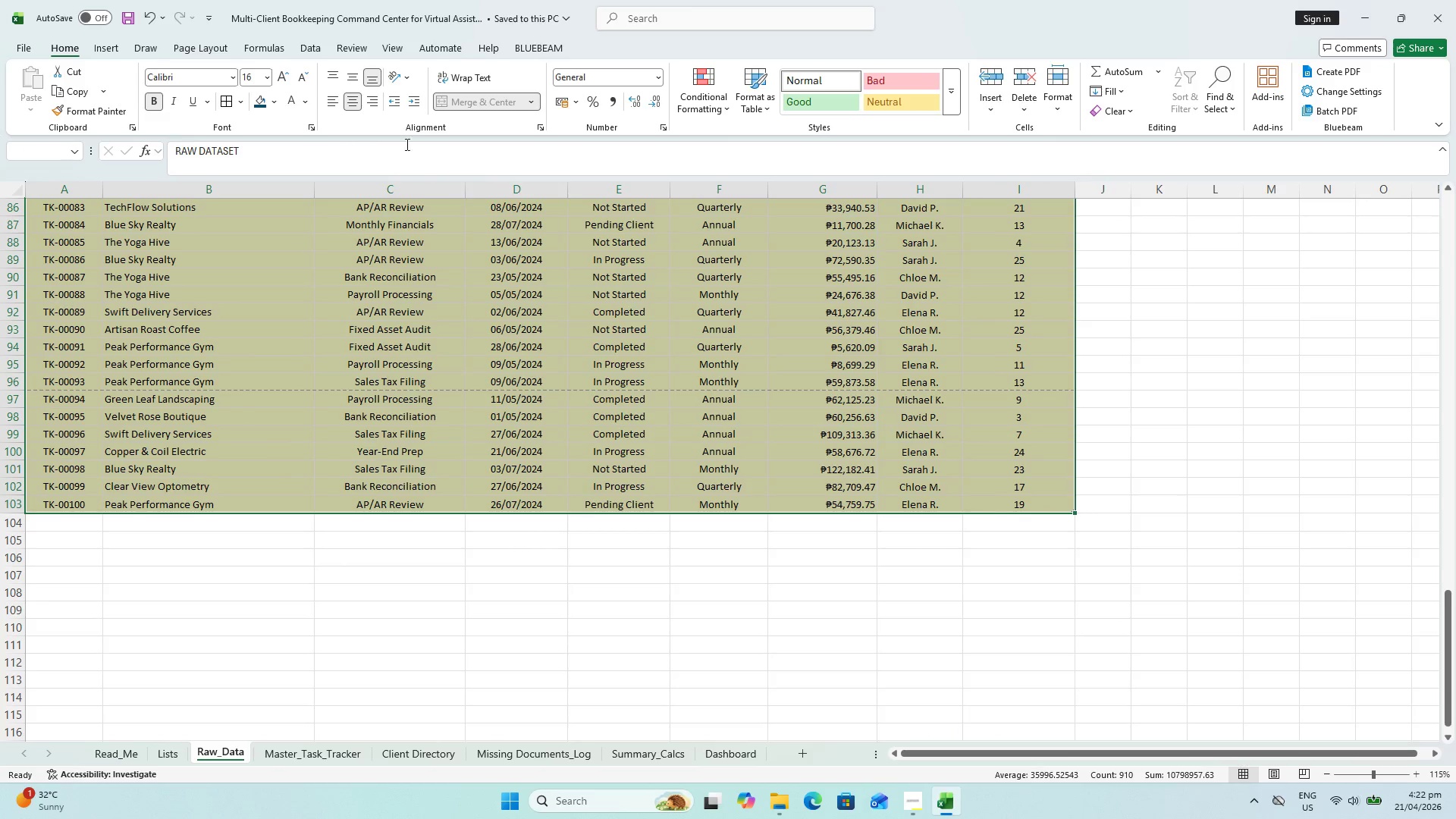 
left_click([198, 47])
 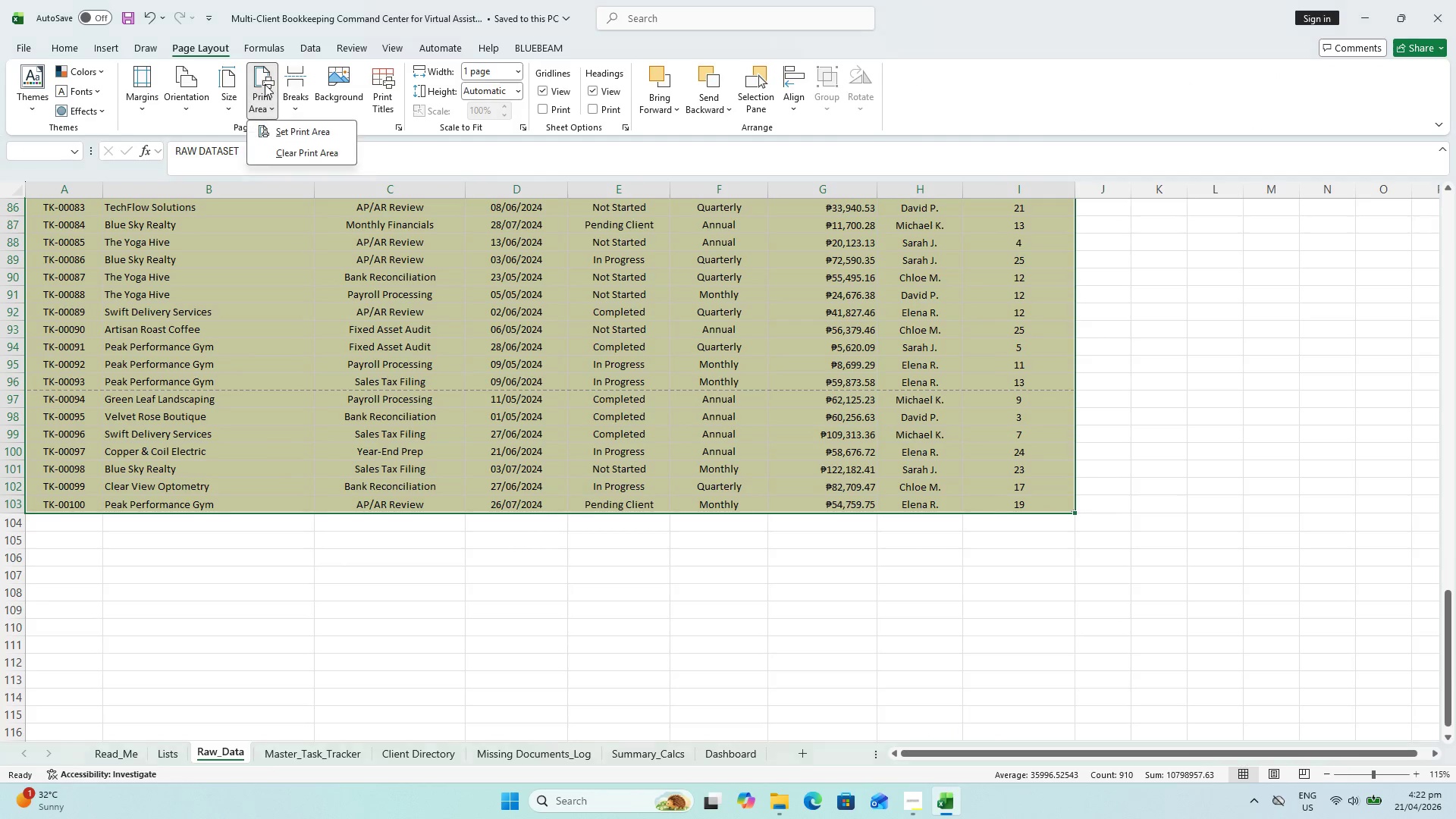 
double_click([274, 127])
 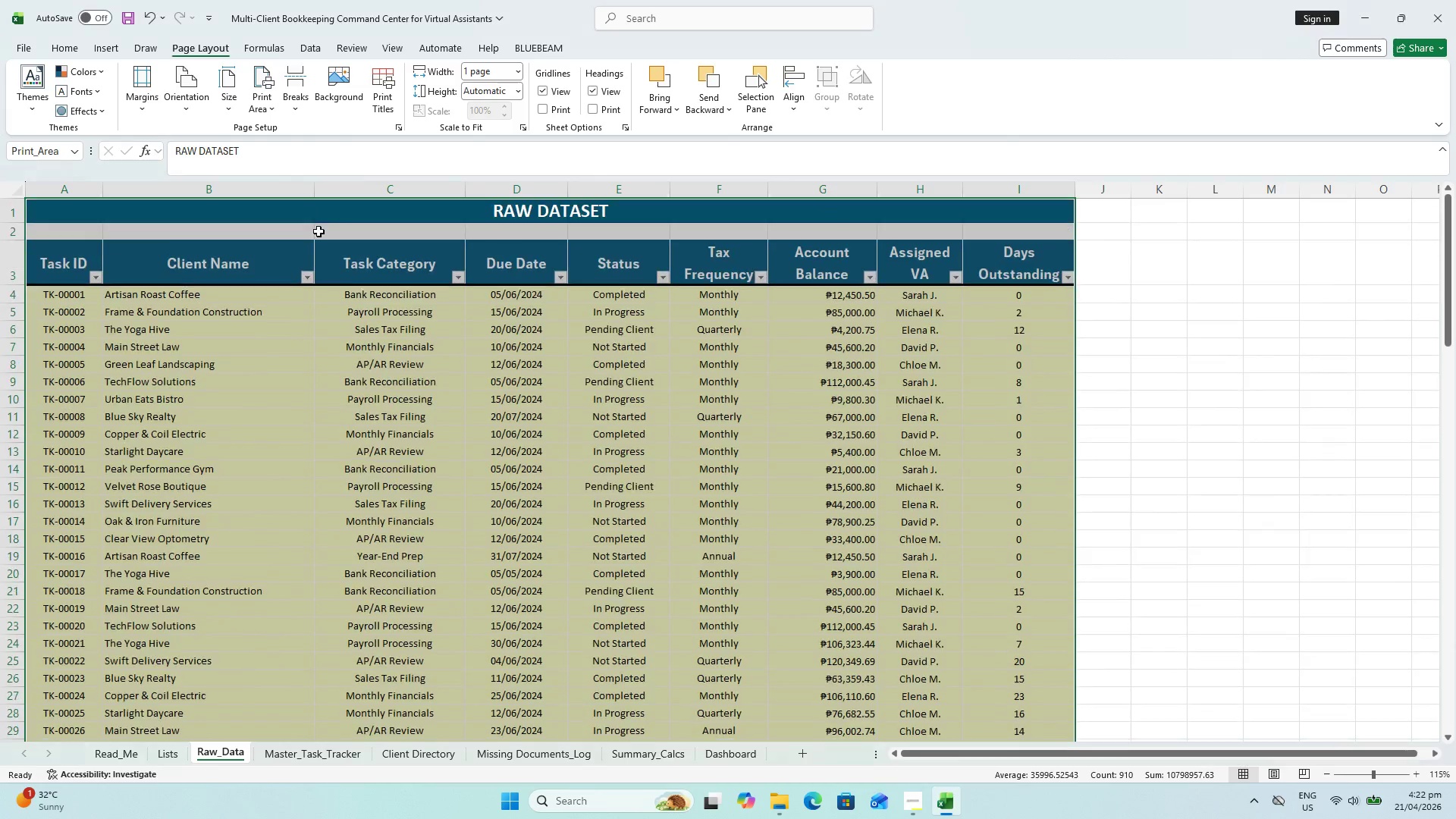 
scroll: coordinate [626, 336], scroll_direction: up, amount: 5.0
 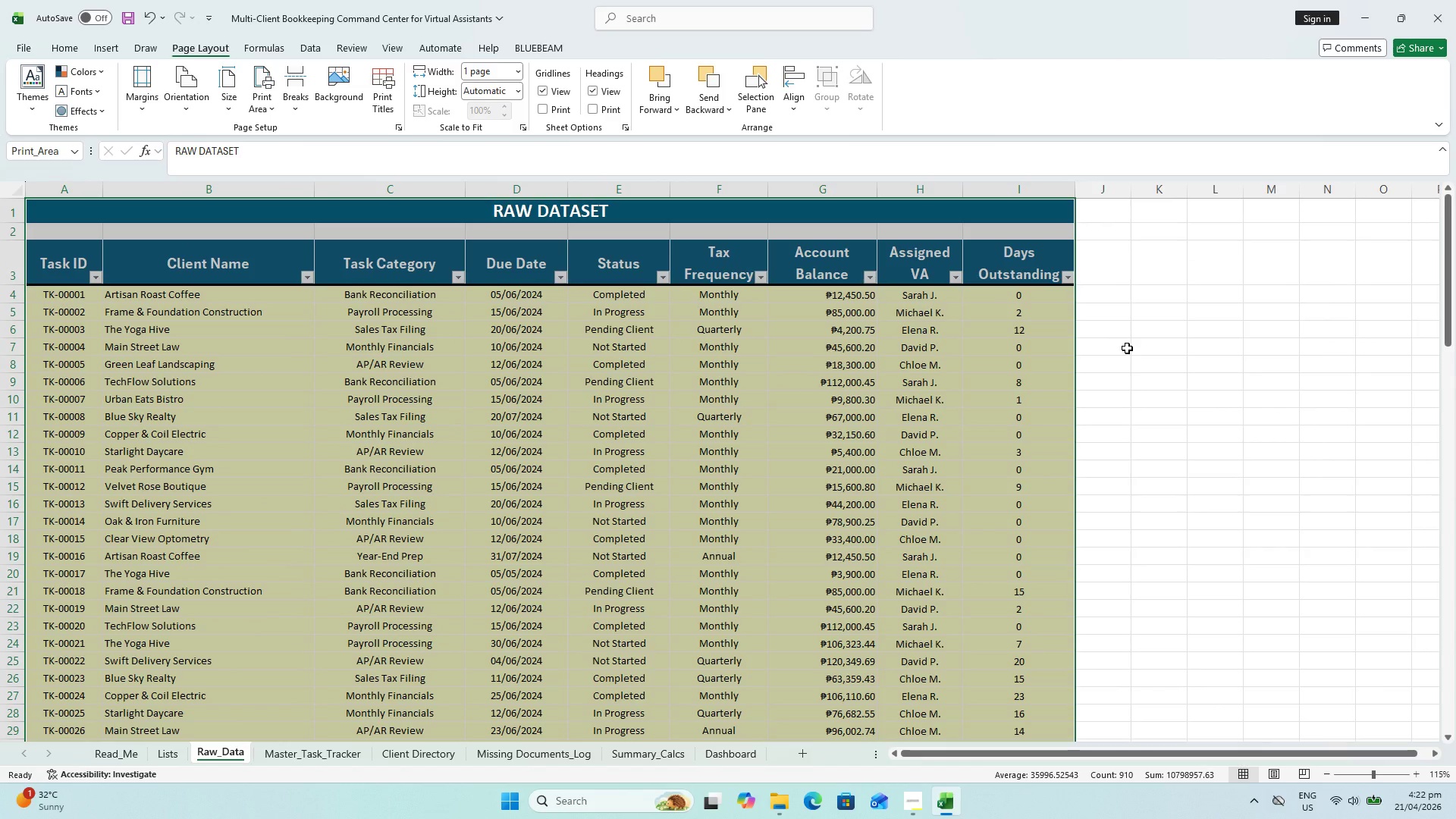 
left_click([1127, 347])
 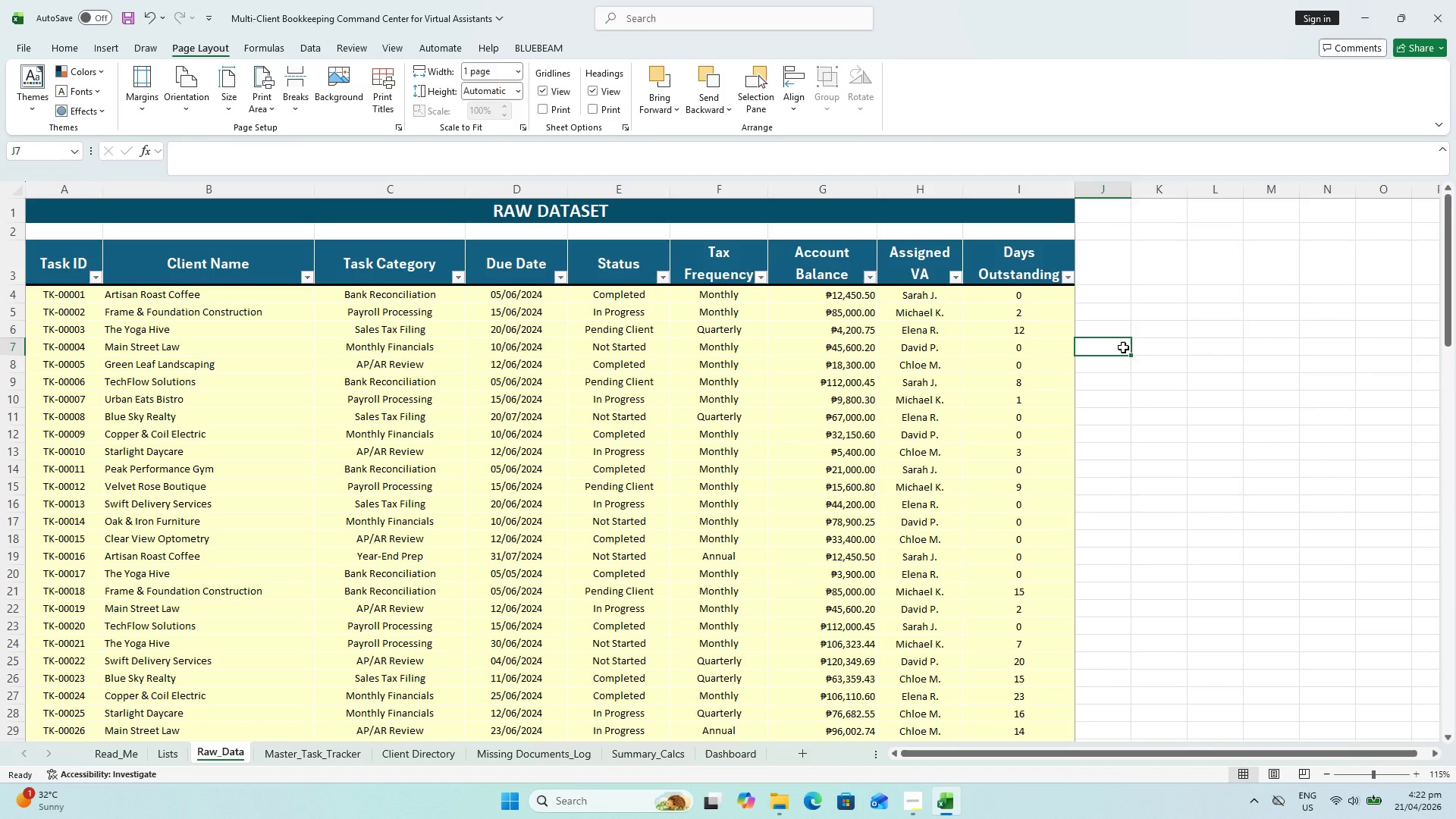 
key(Control+P)
 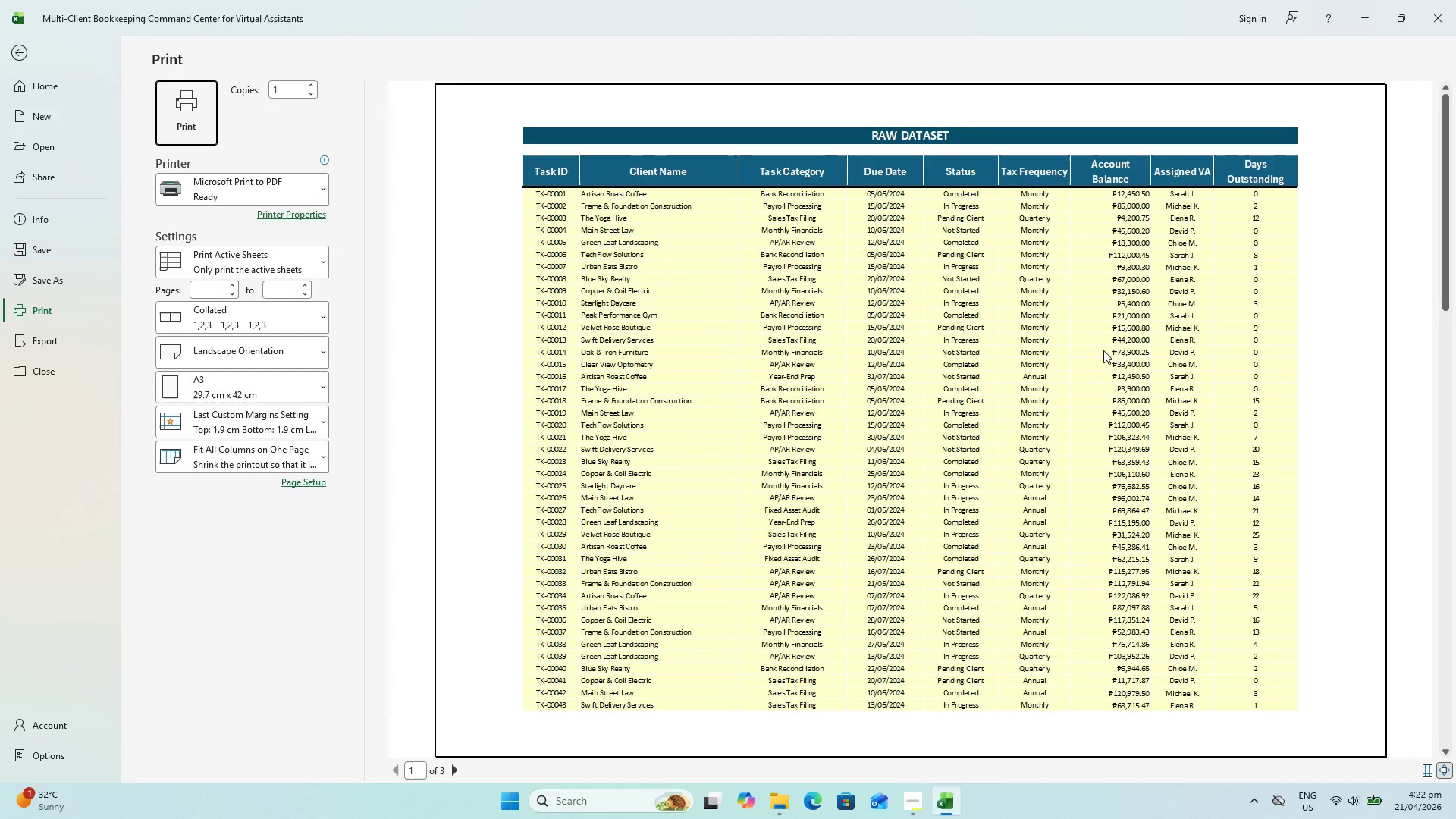 
key(Escape)
 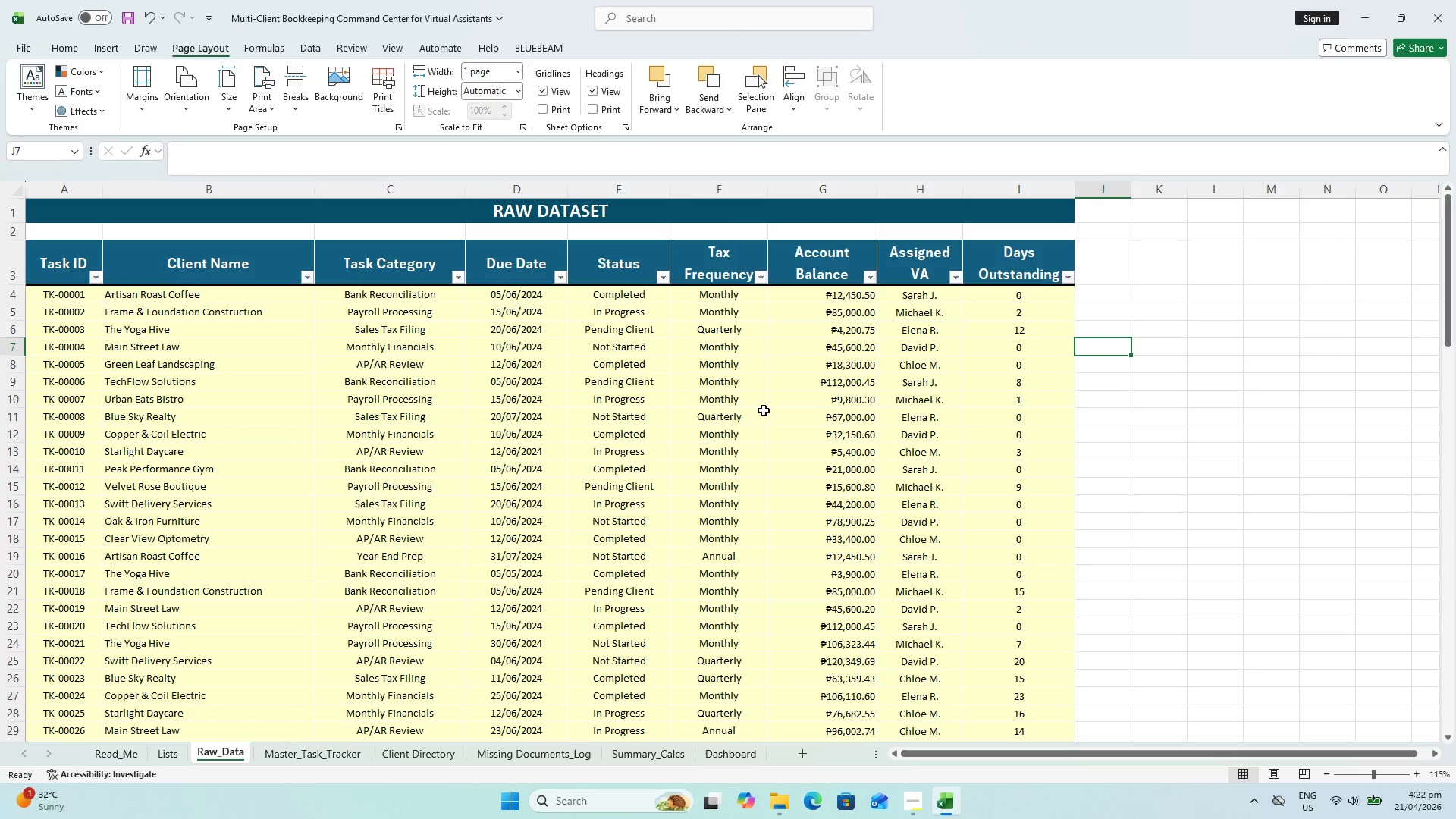 
scroll: coordinate [1081, 360], scroll_direction: down, amount: 6.0
 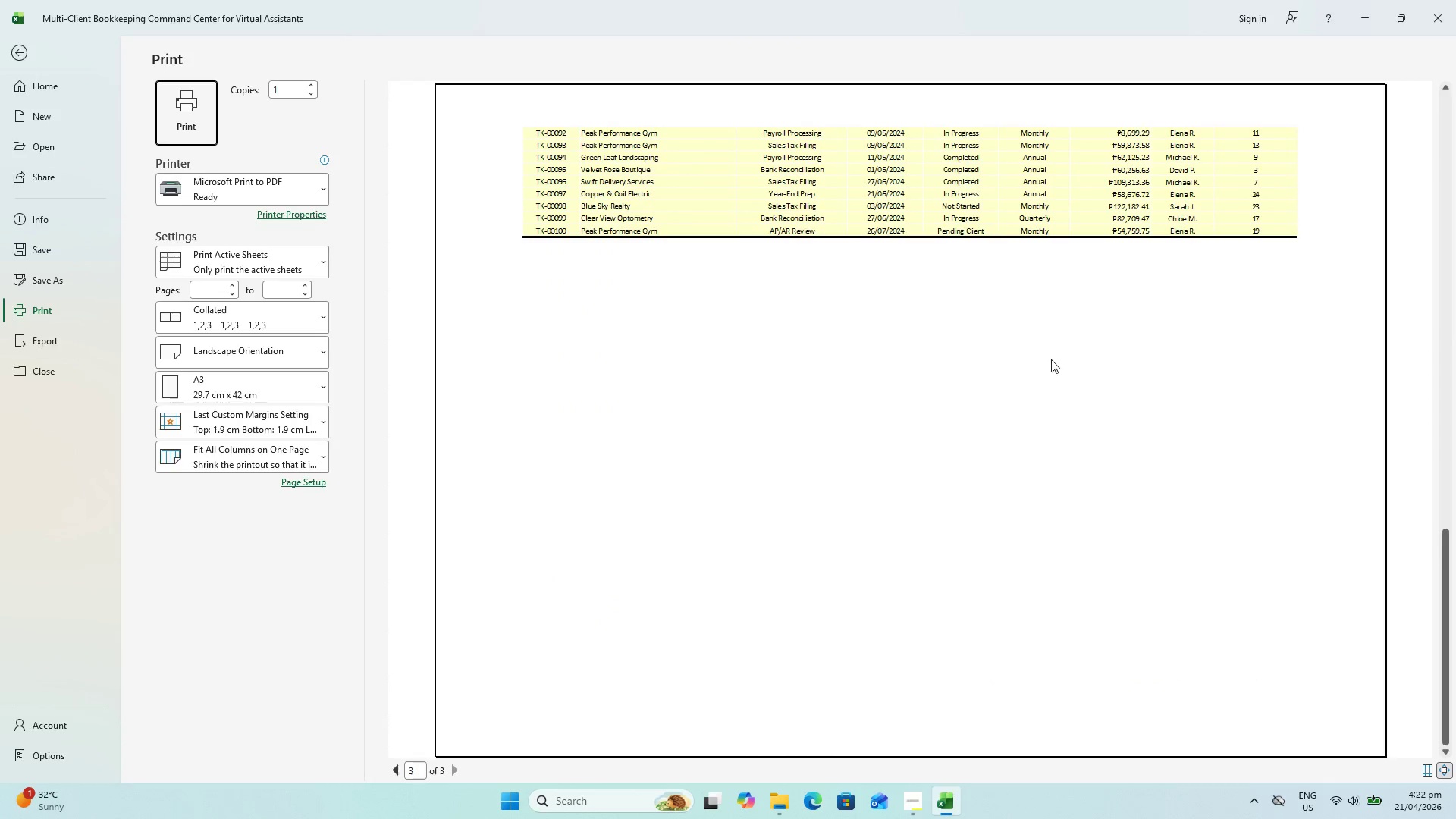 
key(Control+ControlLeft)